 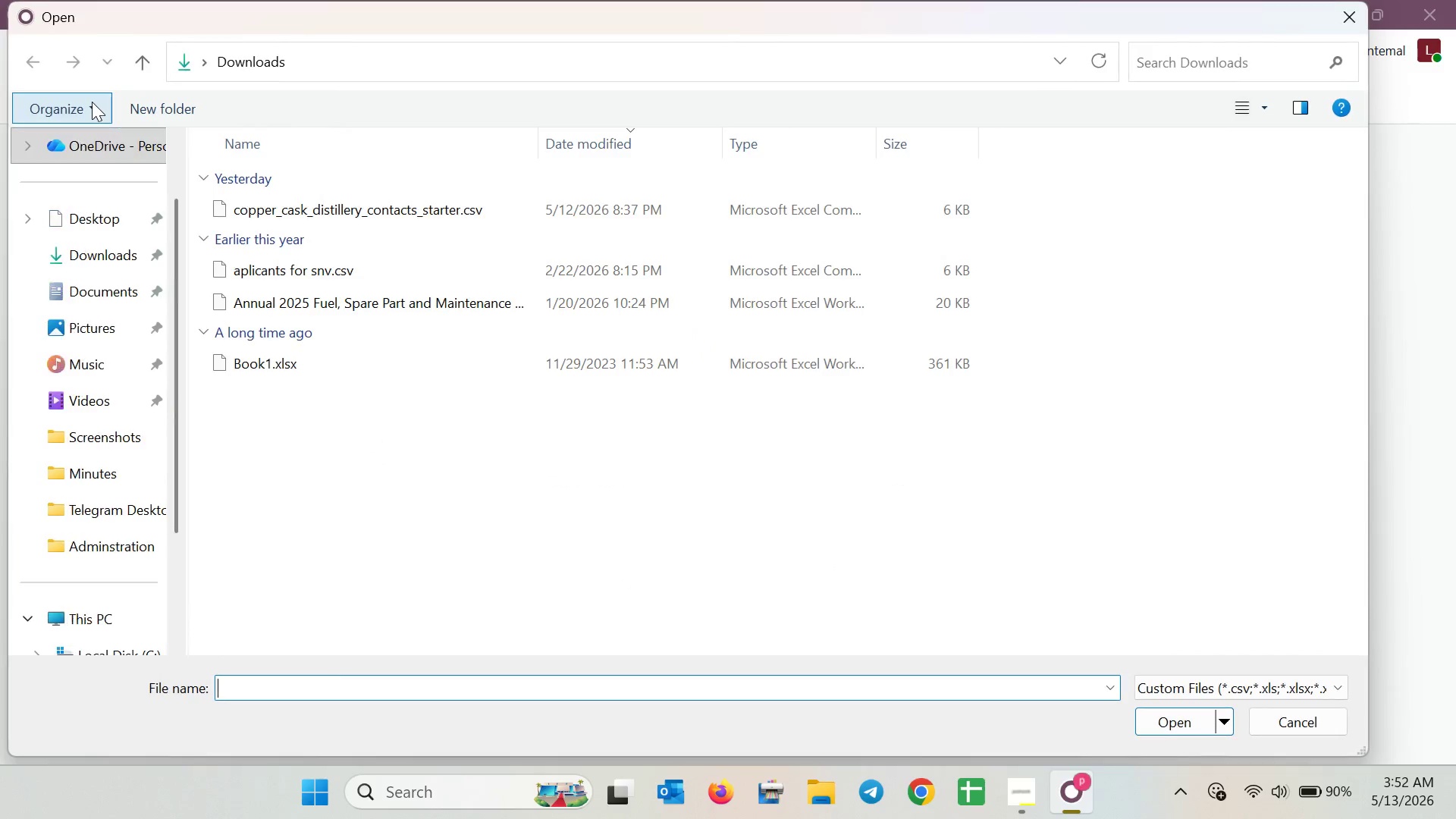 
left_click([253, 218])
 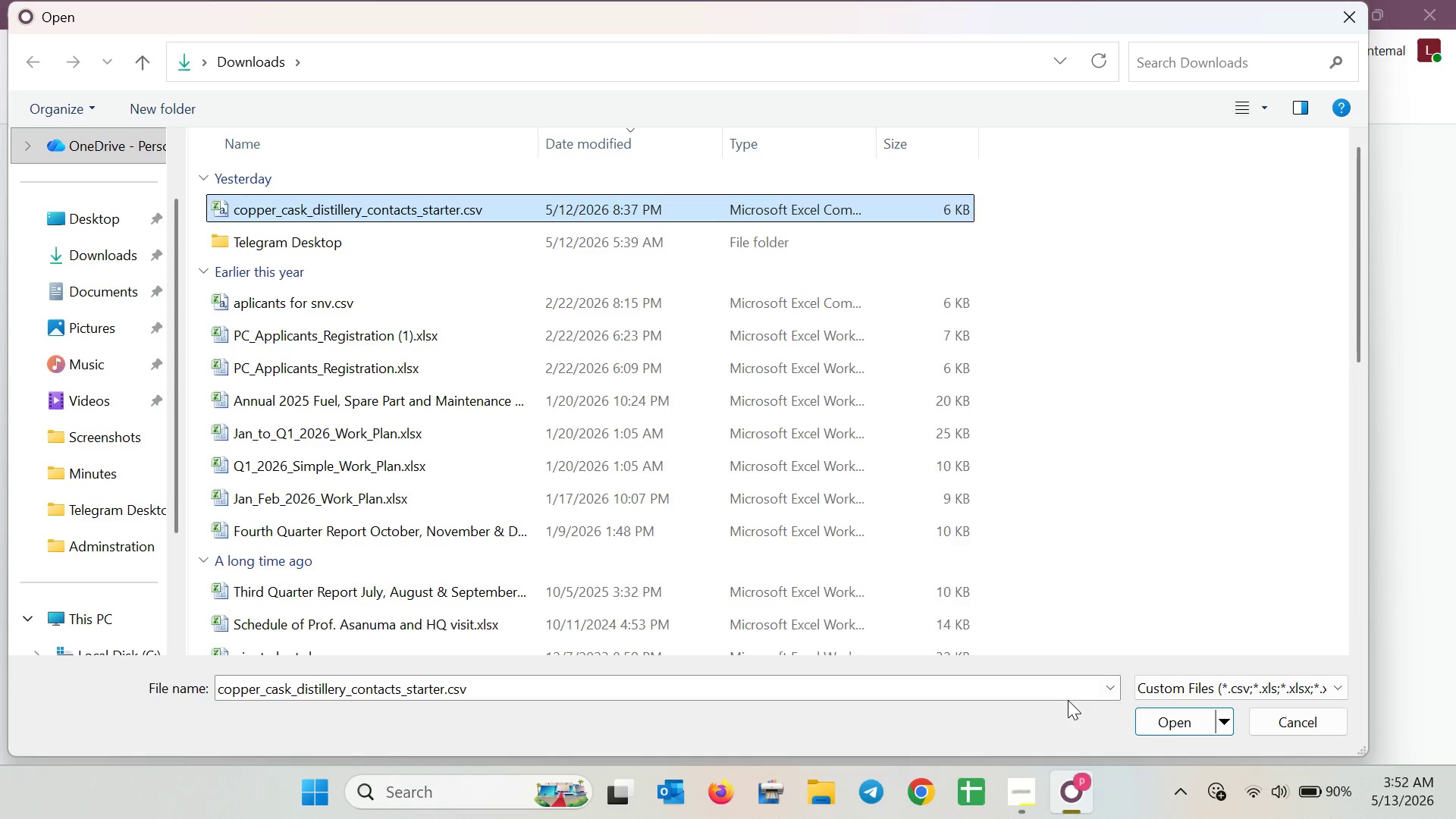 
left_click([1158, 714])
 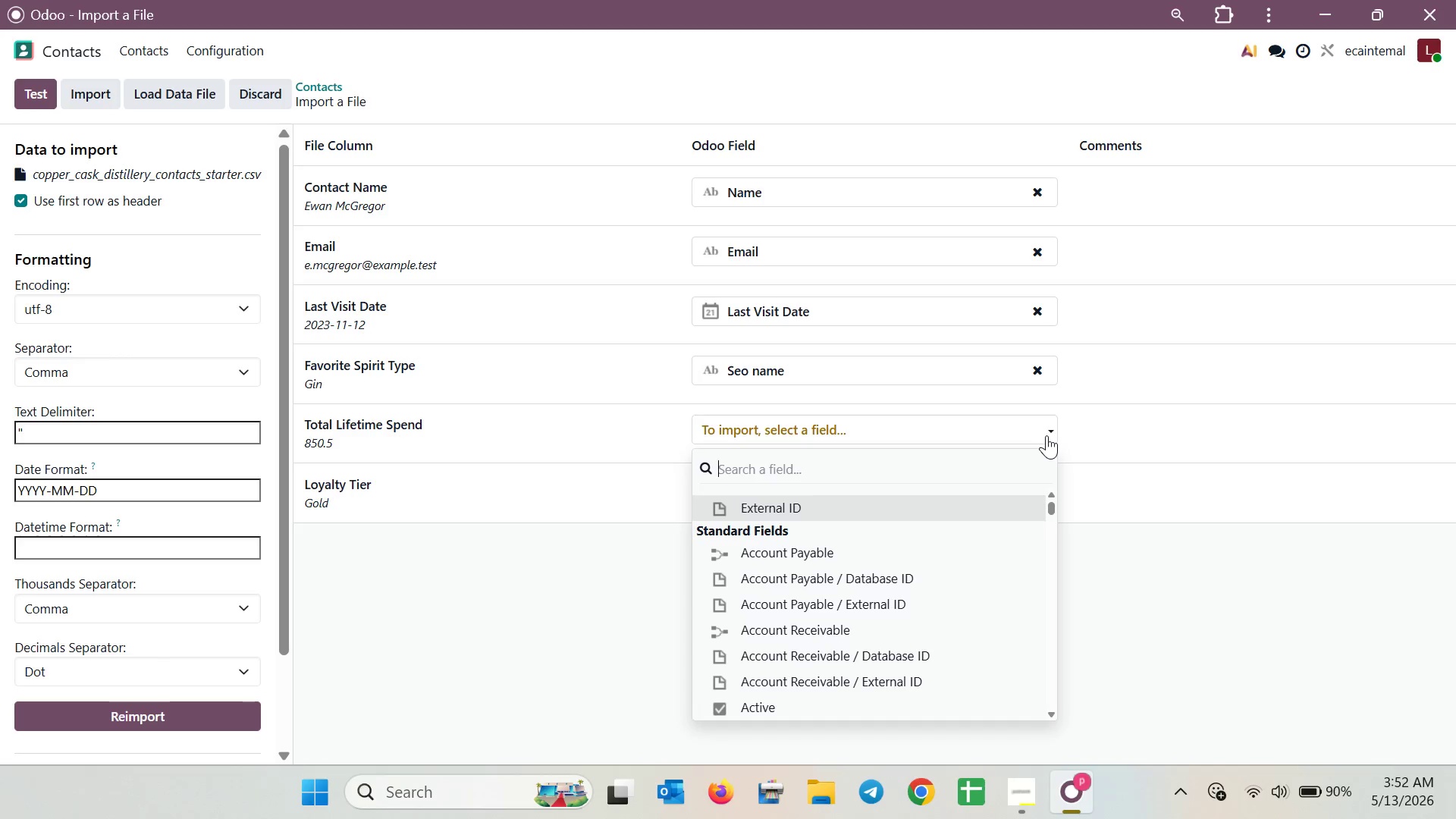 
wait(33.8)
 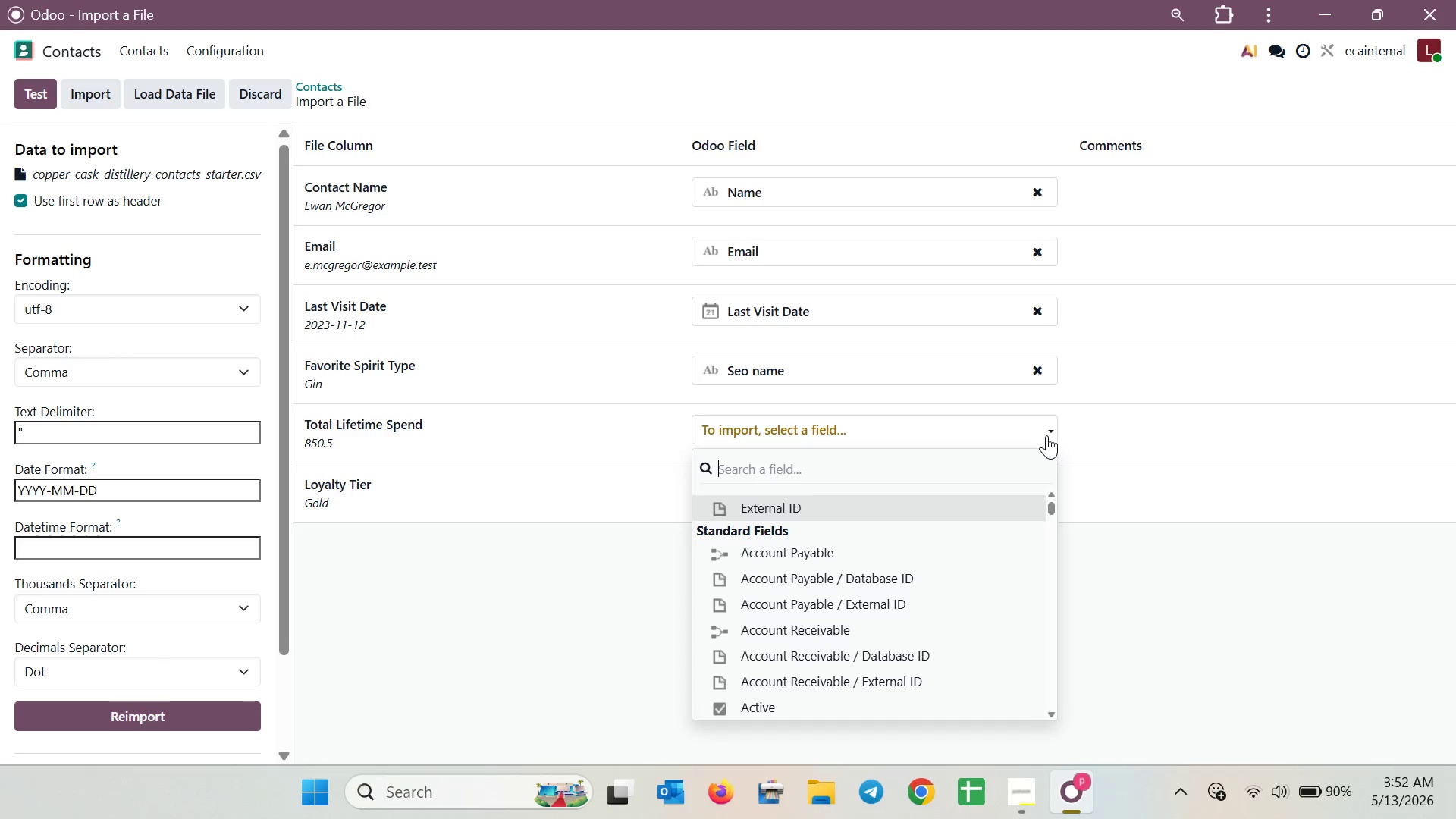 
type(to)
 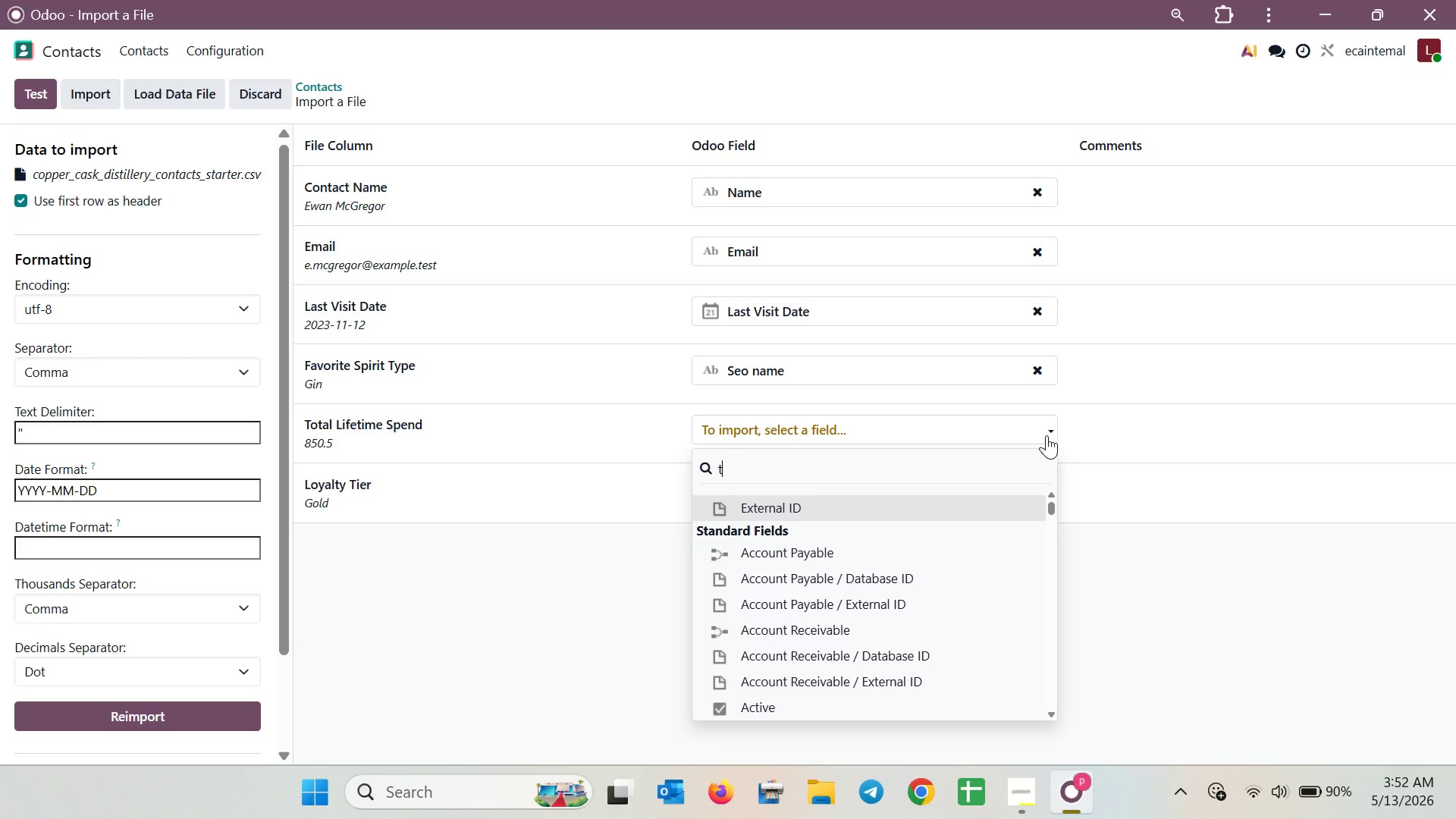 
left_click([1148, 536])
 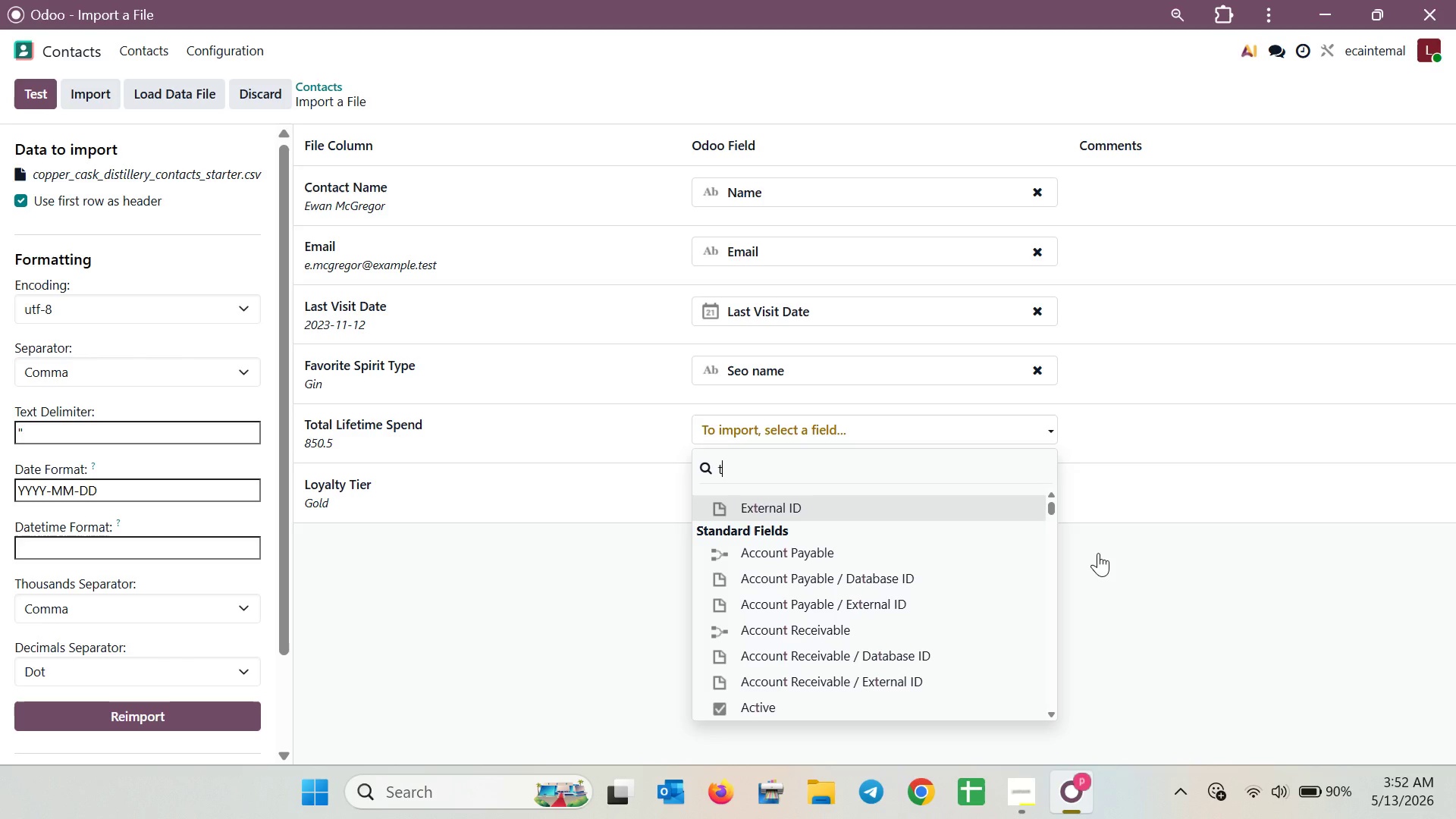 
left_click([1098, 553])
 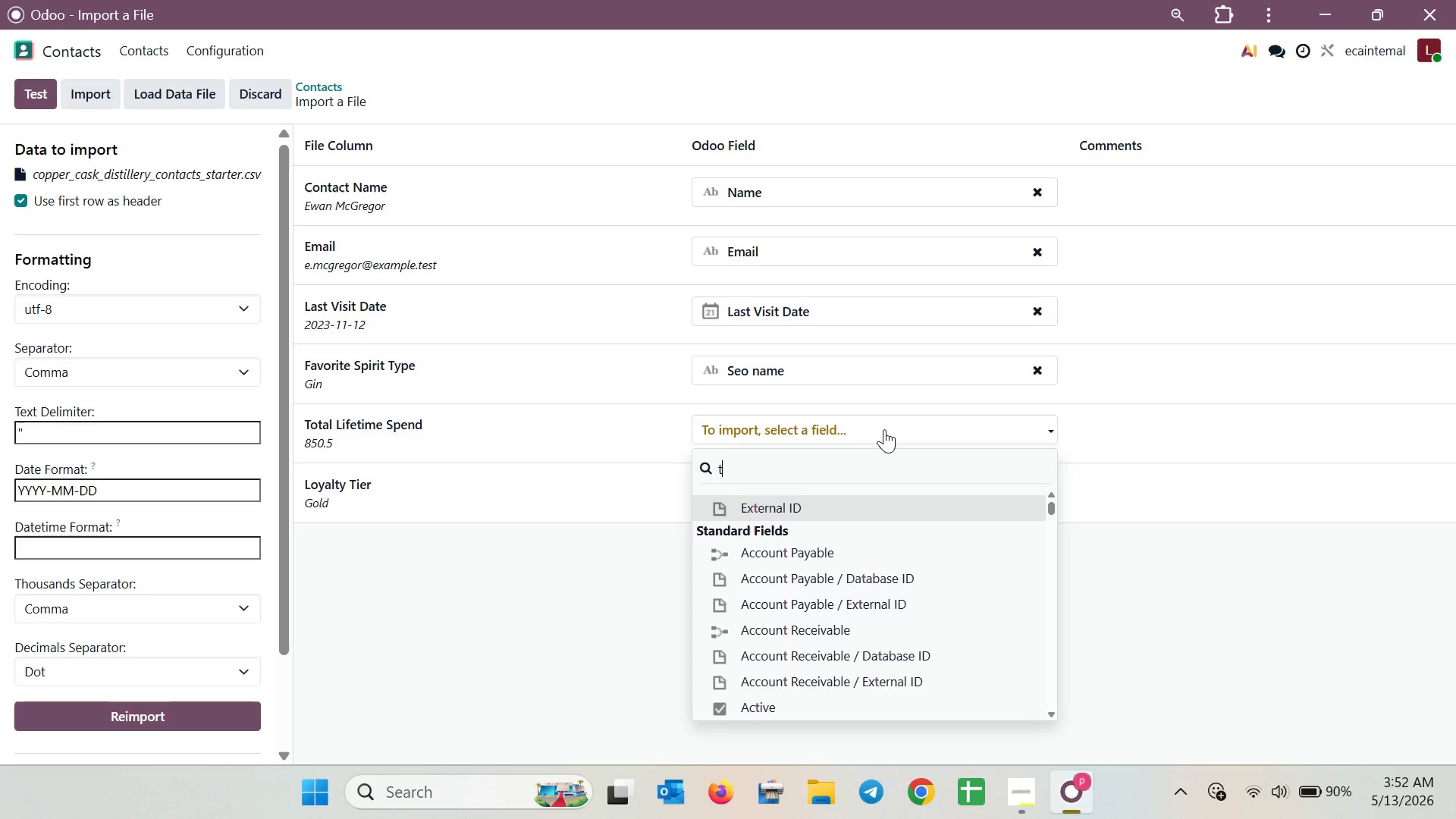 
left_click([883, 425])
 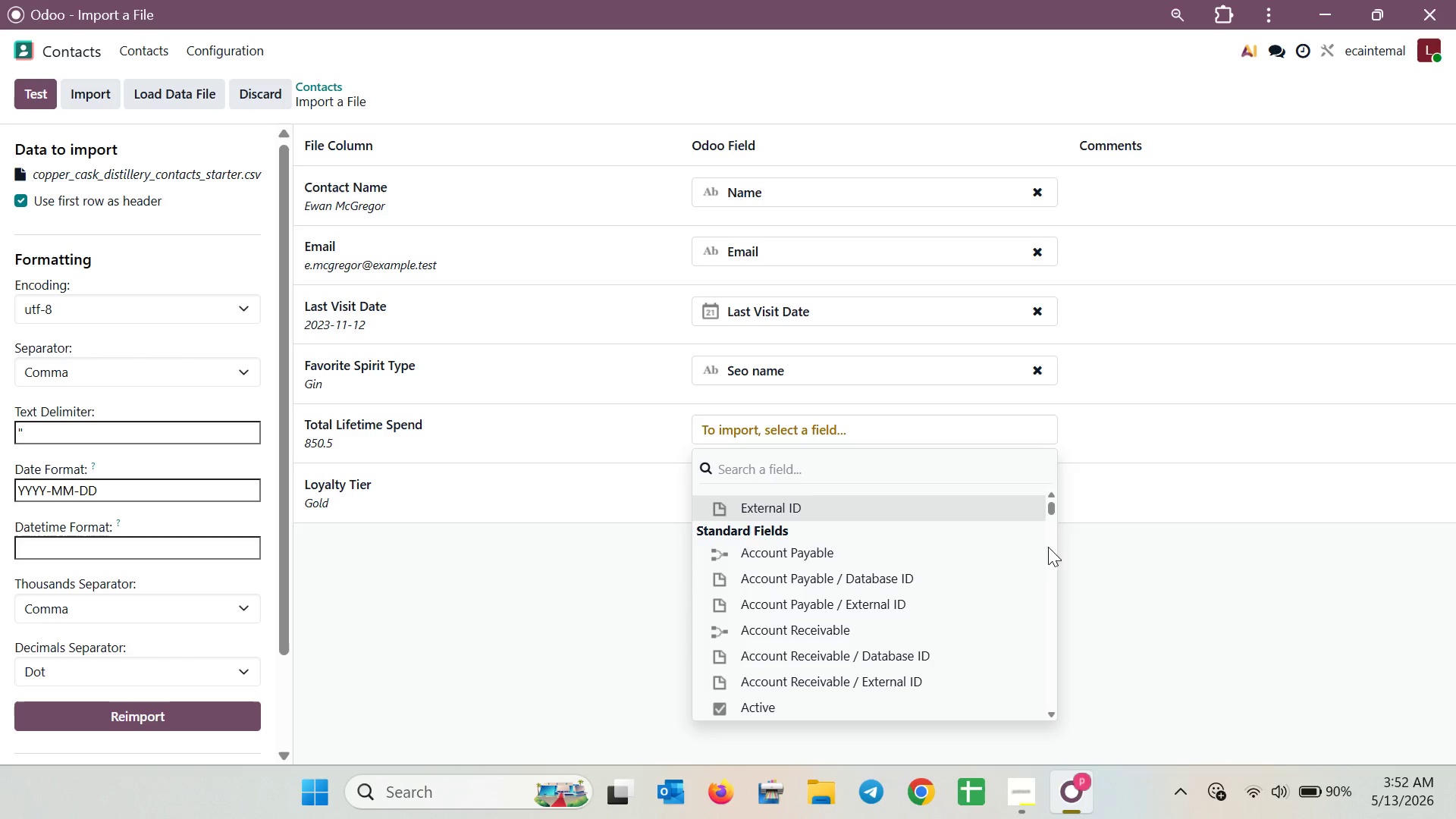 
left_click([1107, 565])
 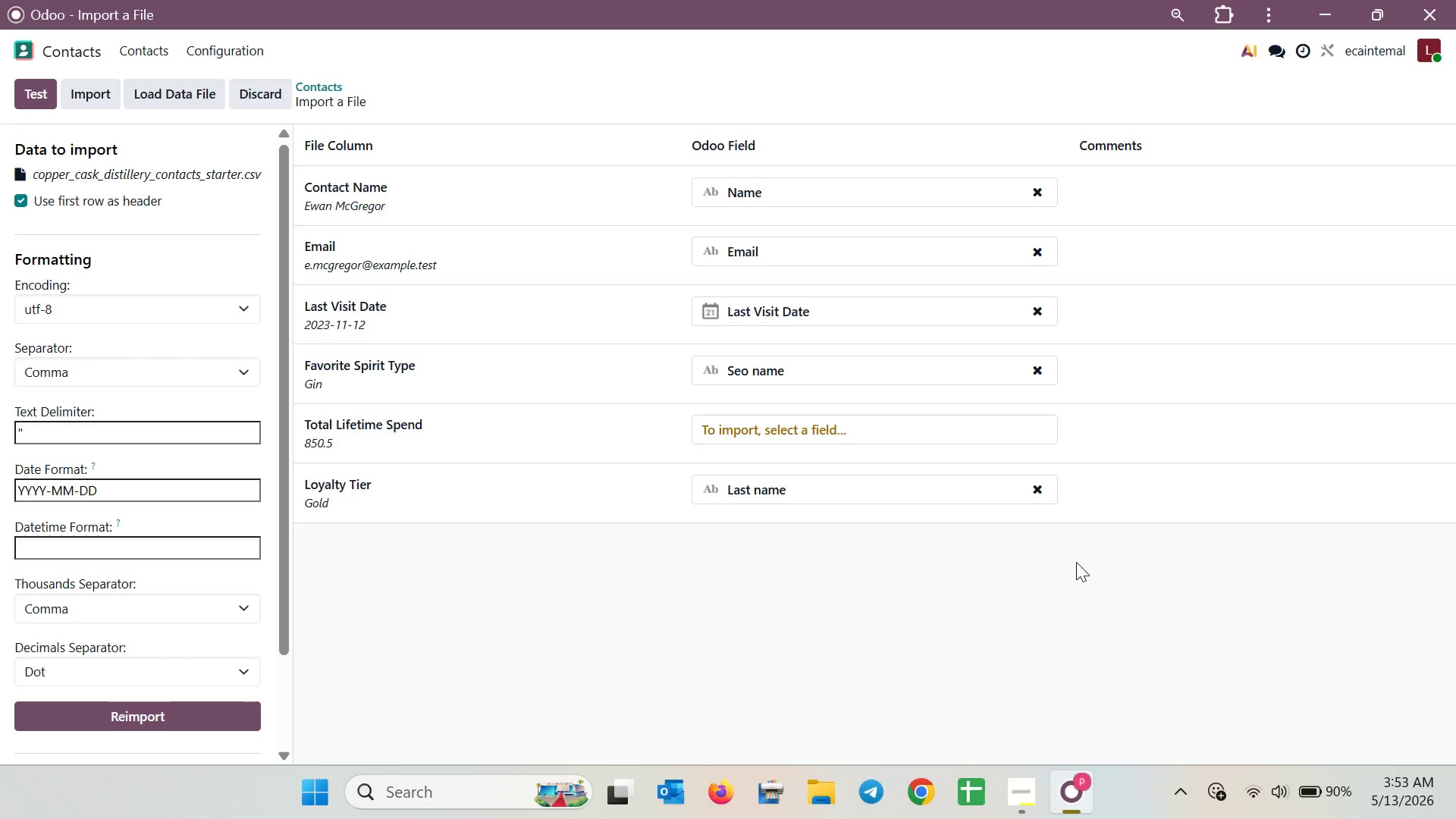 
wait(33.38)
 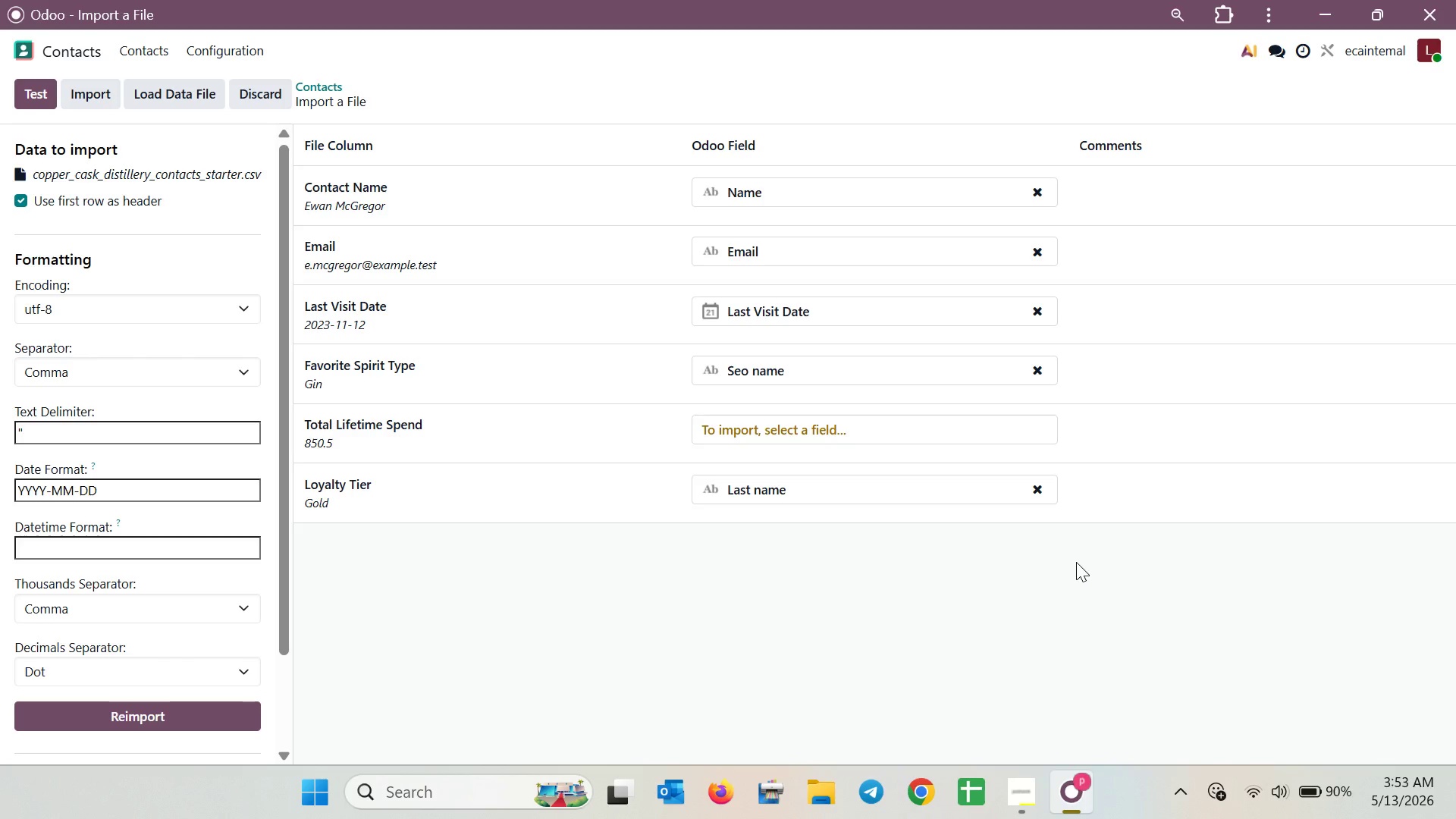 
left_click([44, 83])
 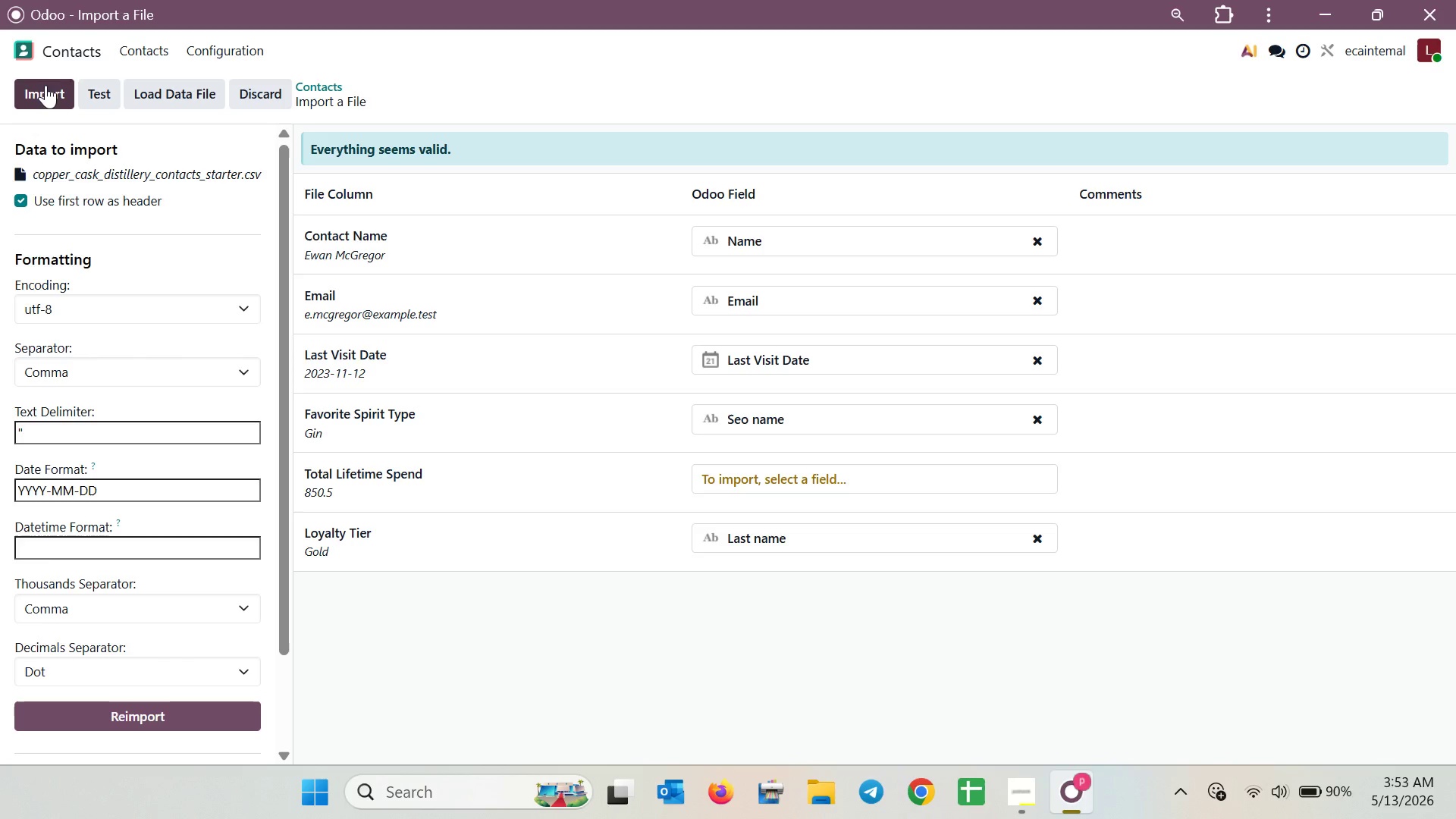 
left_click([61, 95])
 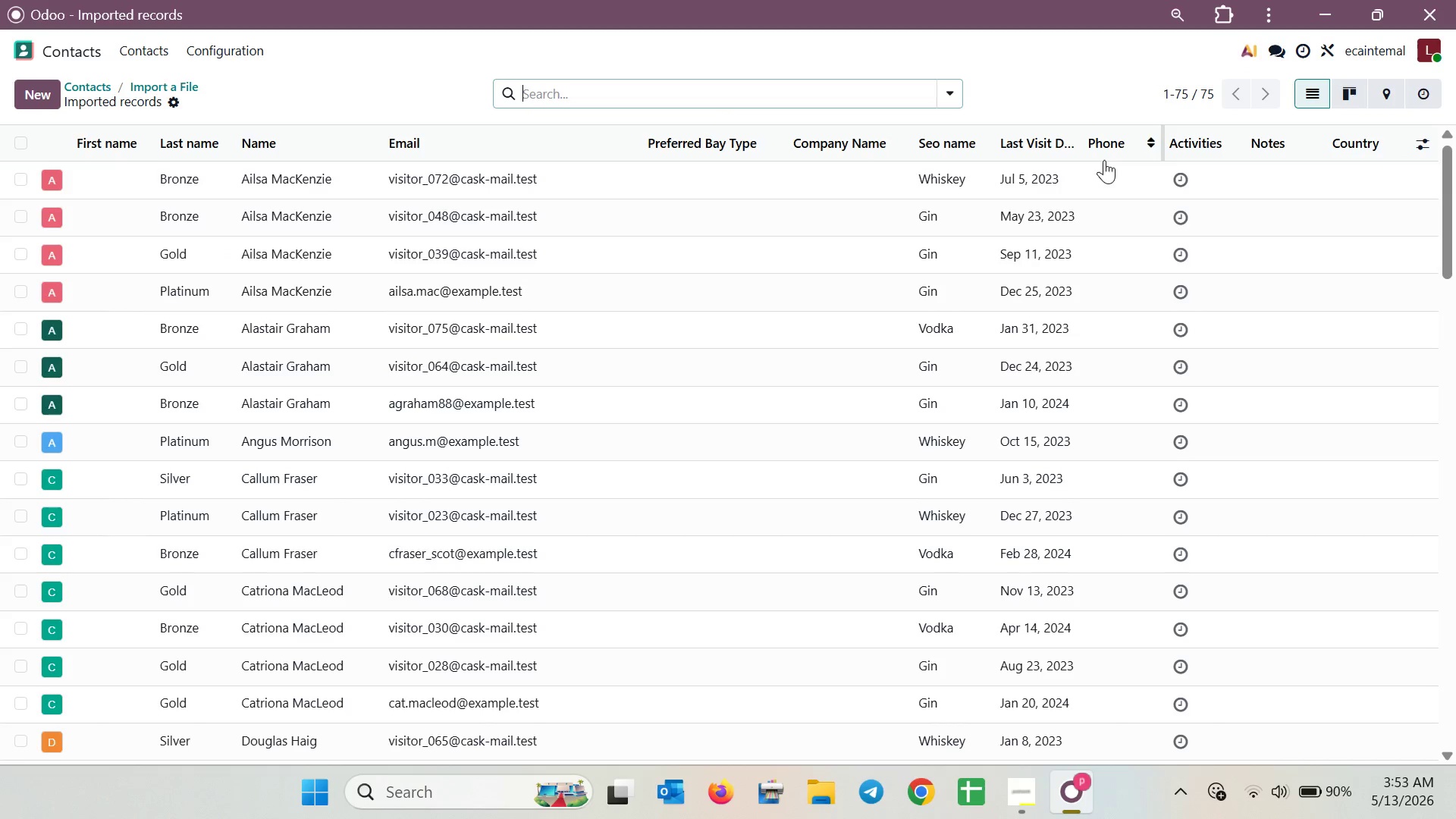 
wait(16.98)
 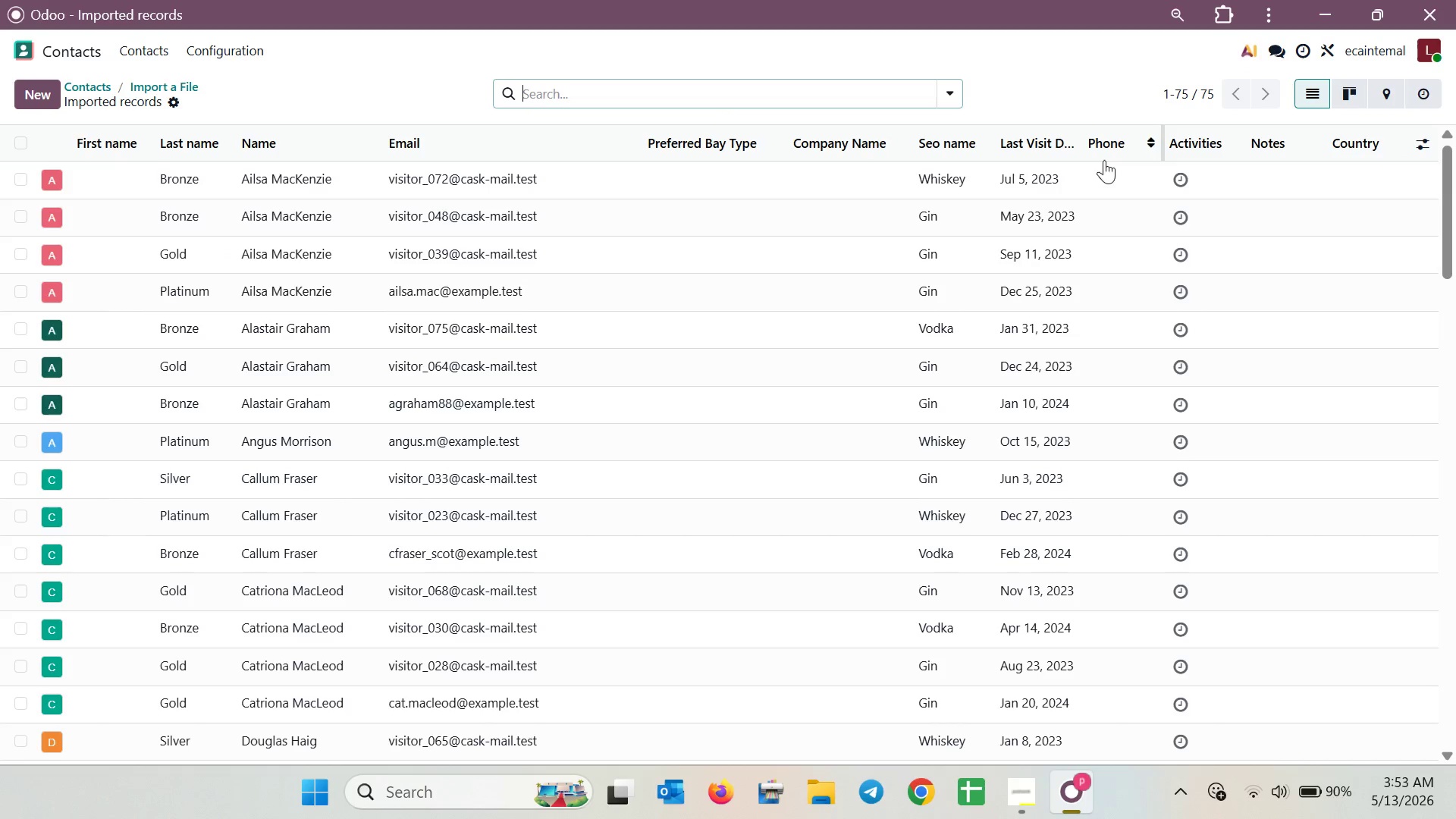 
left_click([1428, 145])
 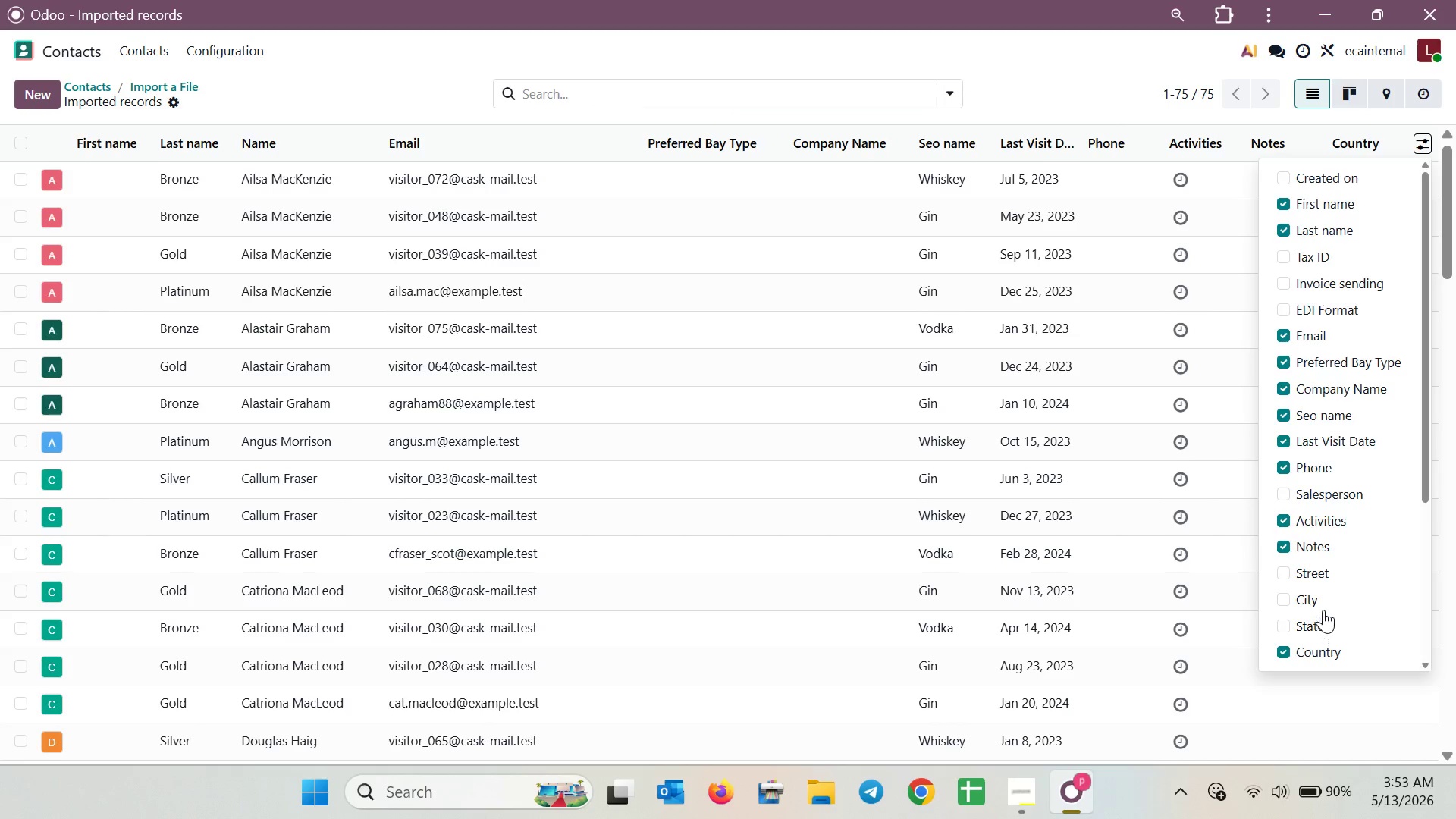 
scroll: coordinate [1321, 464], scroll_direction: up, amount: 4.0
 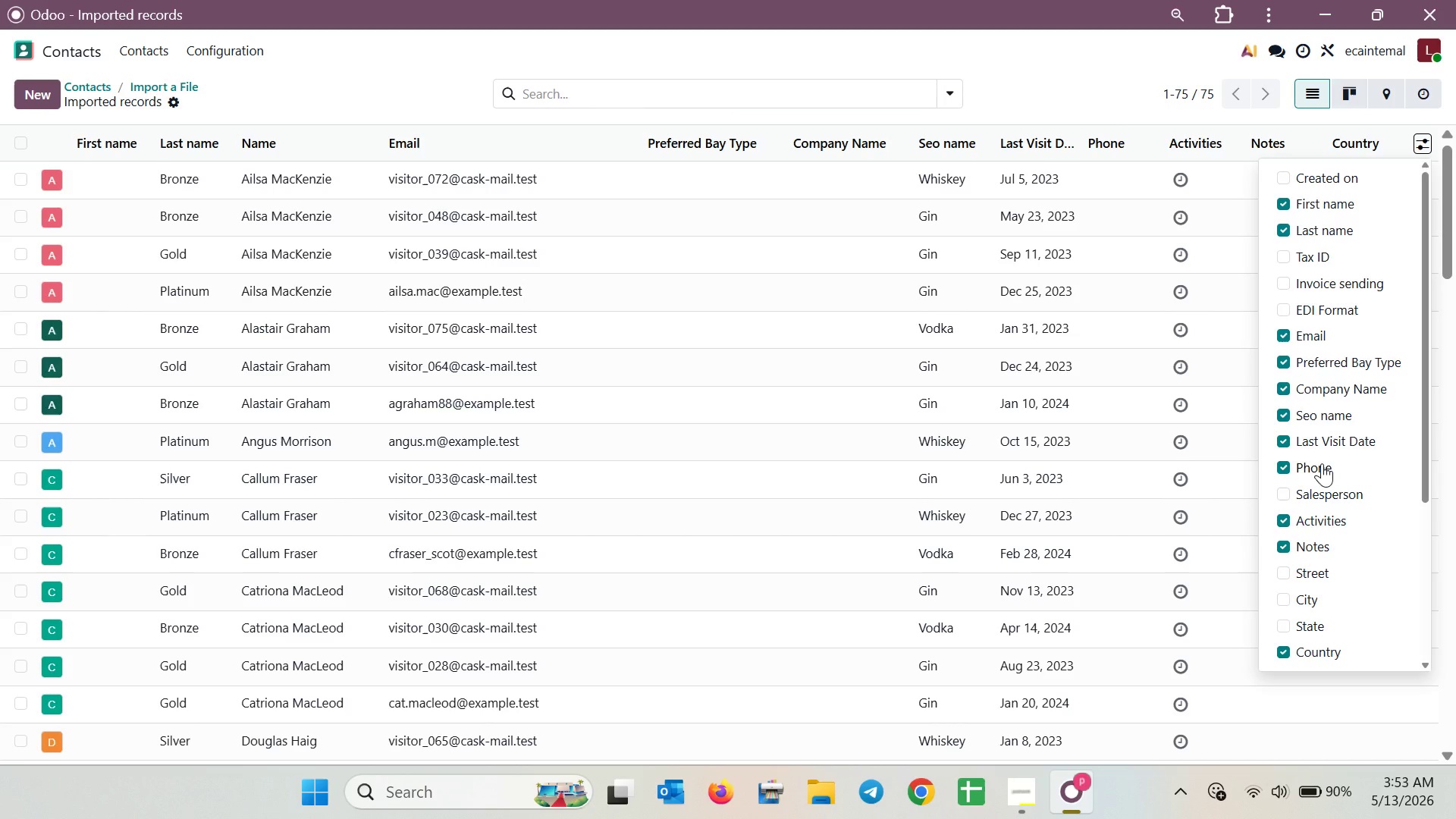 
scroll: coordinate [1326, 463], scroll_direction: none, amount: 0.0
 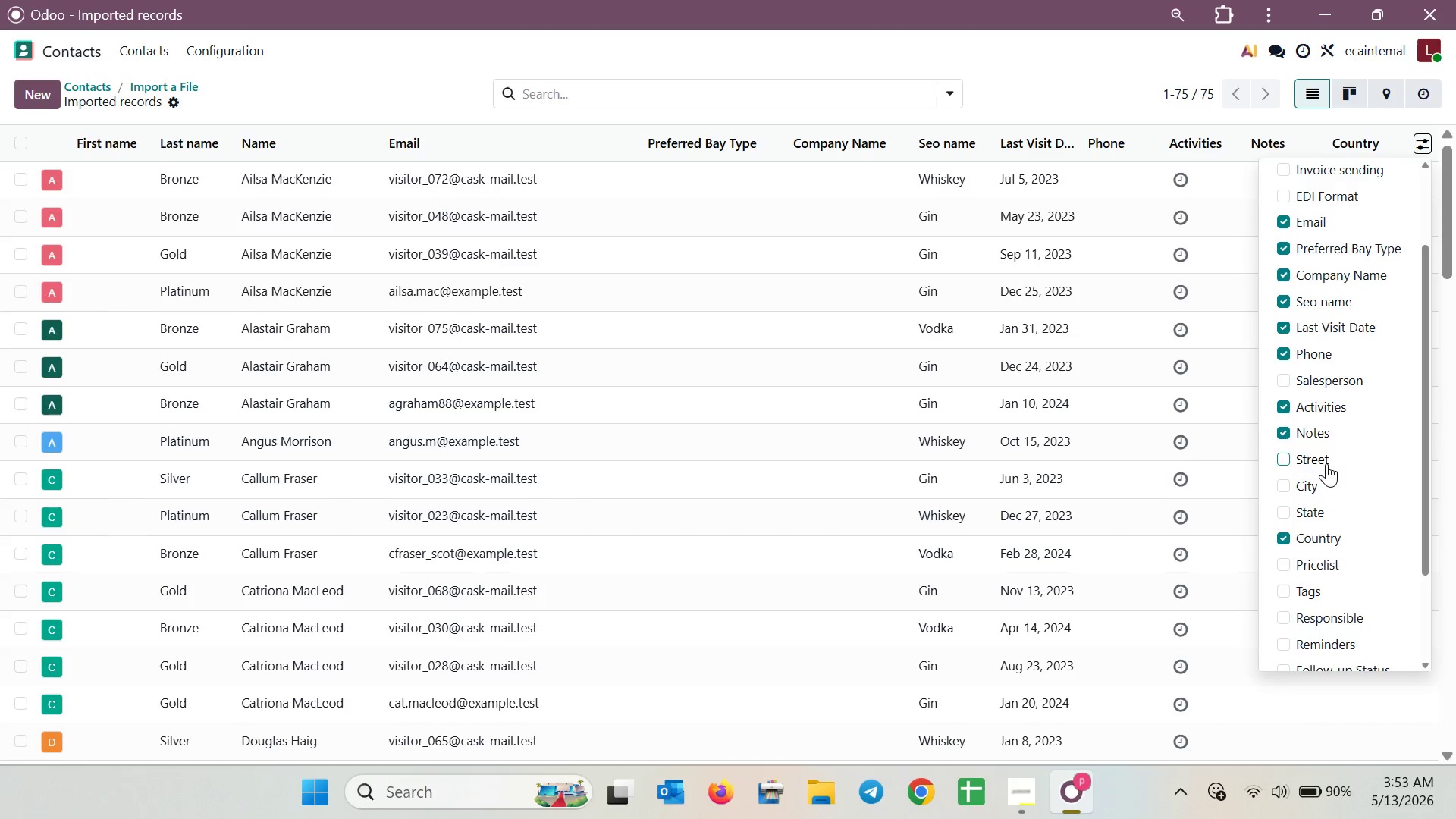 
scroll: coordinate [1326, 463], scroll_direction: up, amount: 8.0
 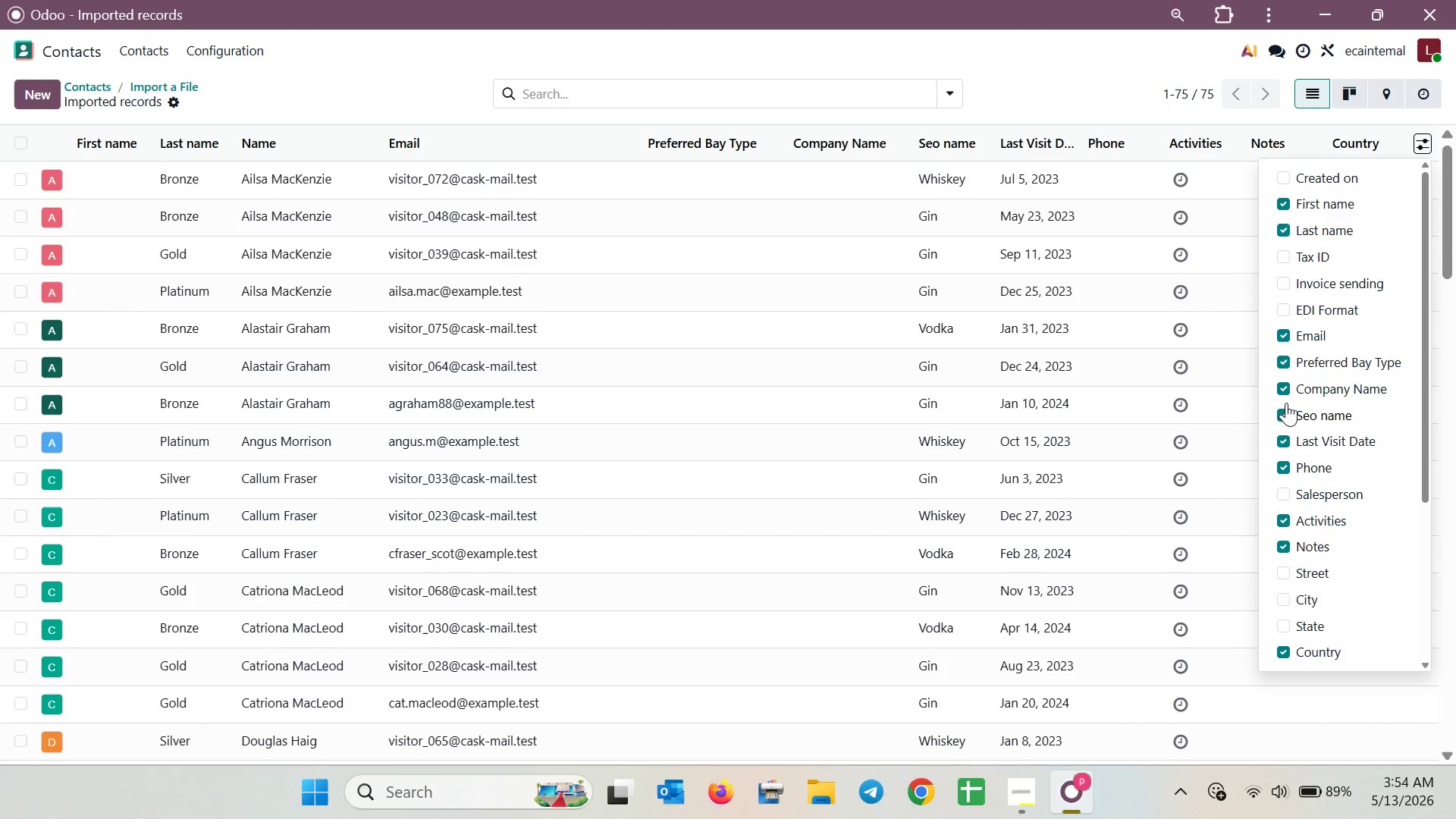 
wait(5.05)
 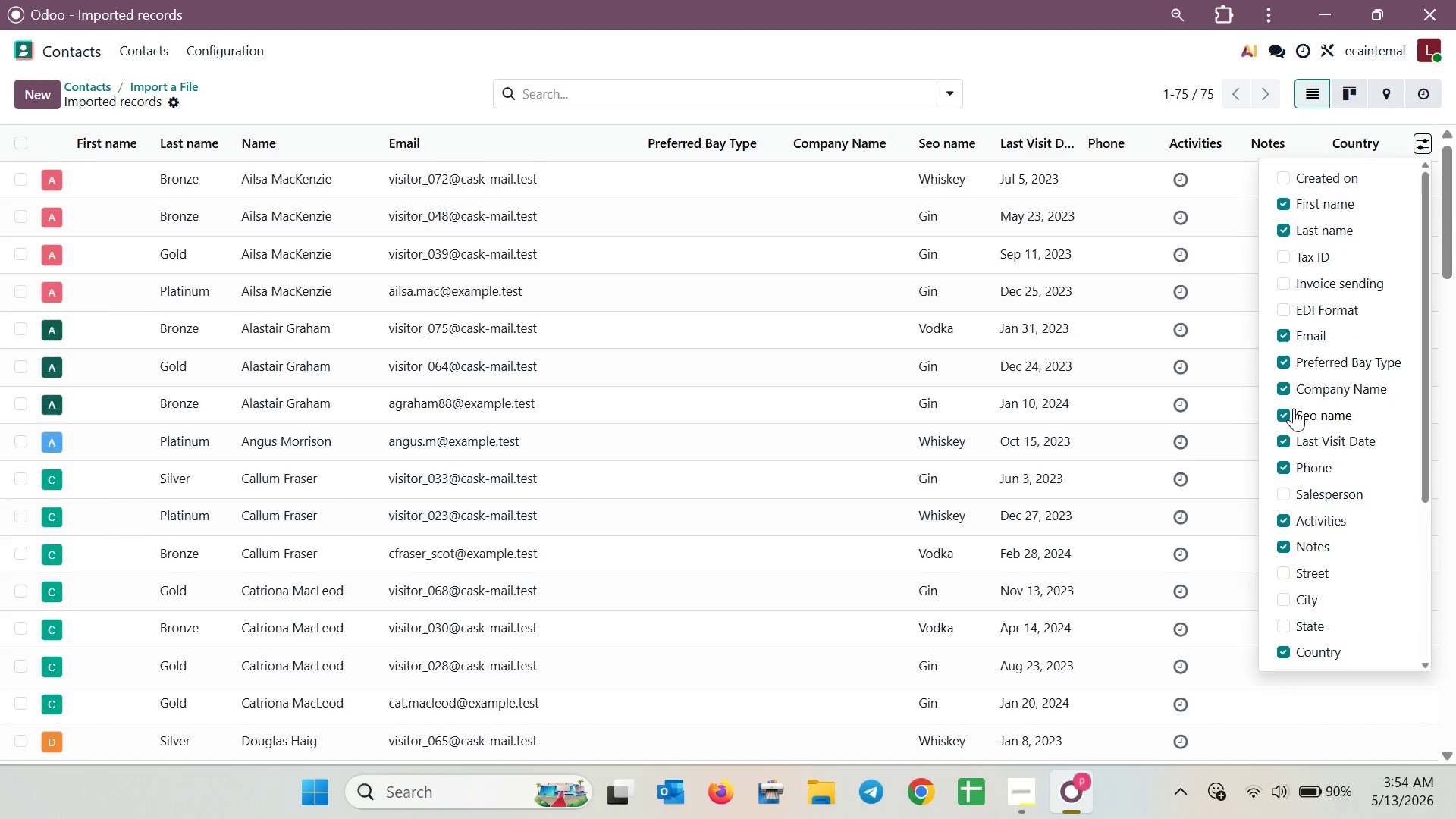 
left_click([1284, 390])
 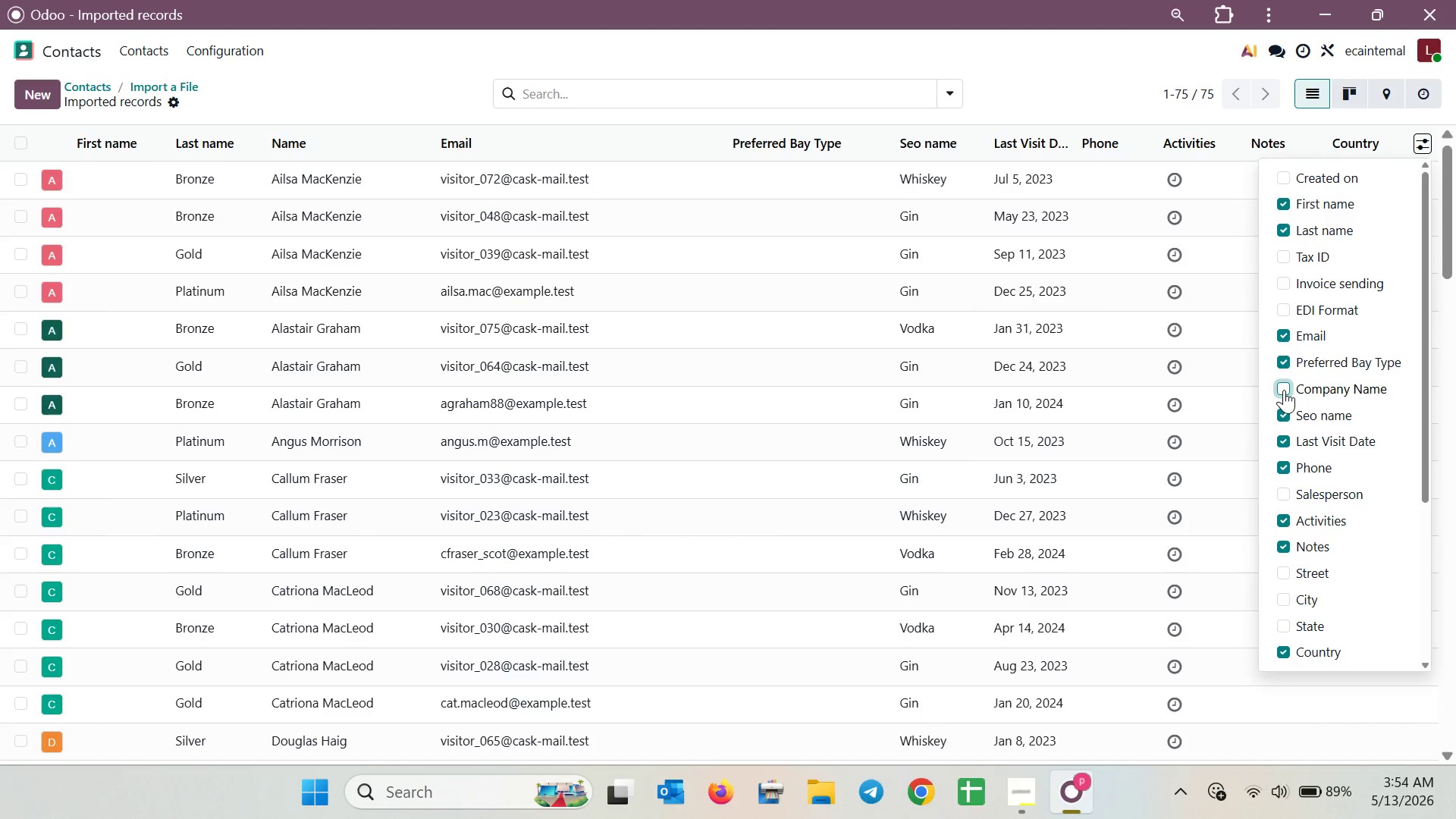 
left_click([1284, 390])
 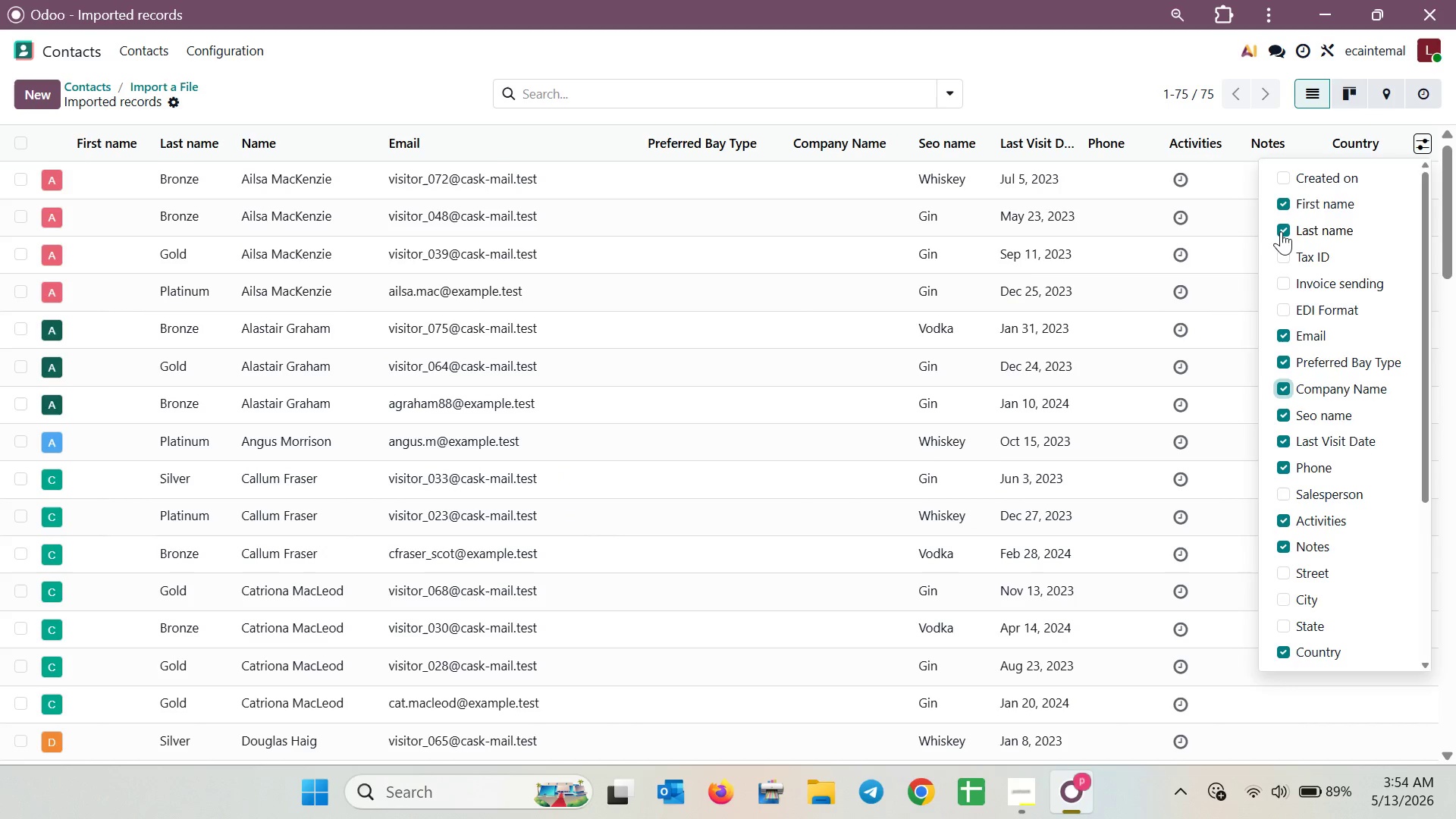 
wait(6.67)
 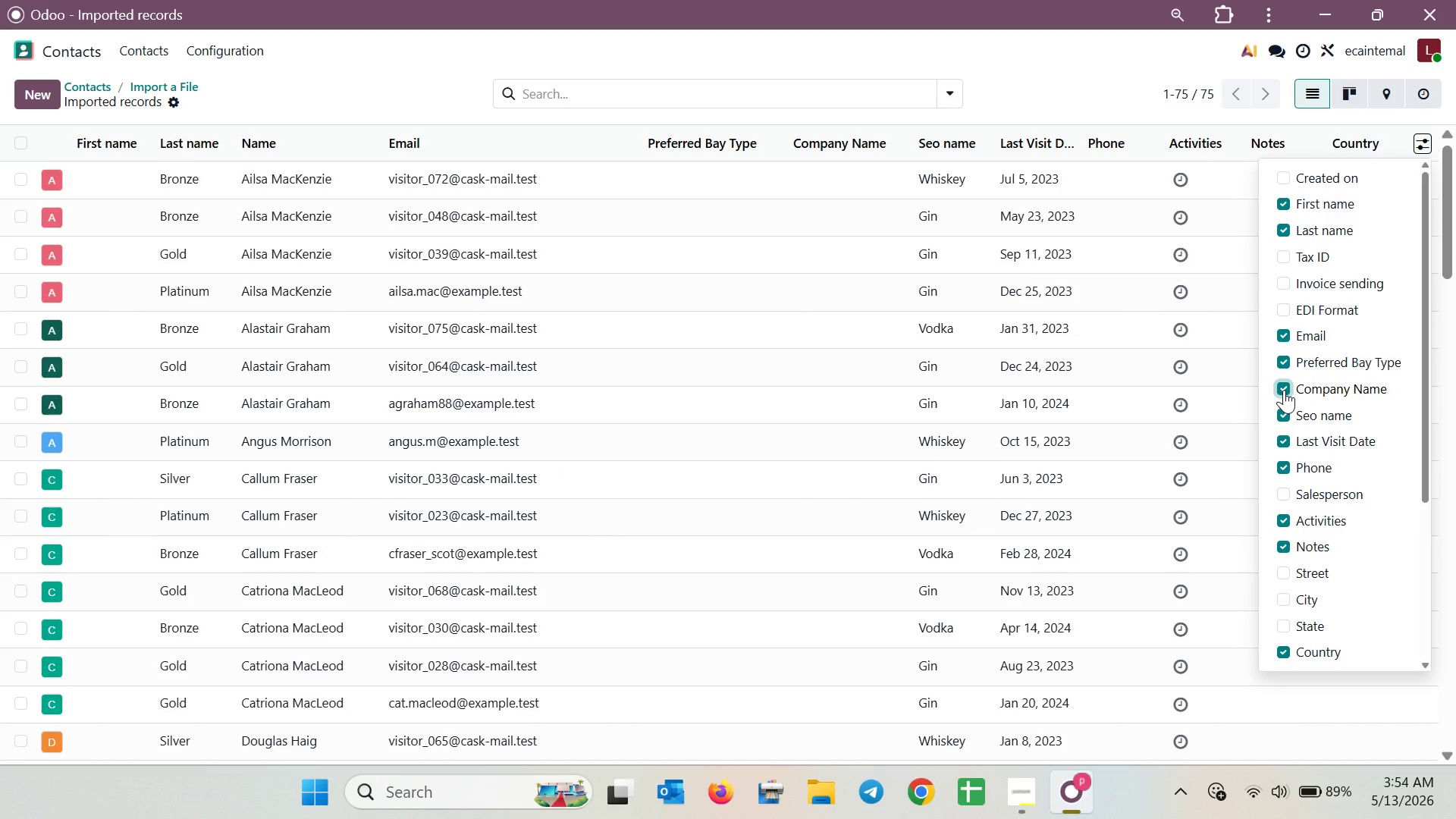 
left_click([1282, 210])
 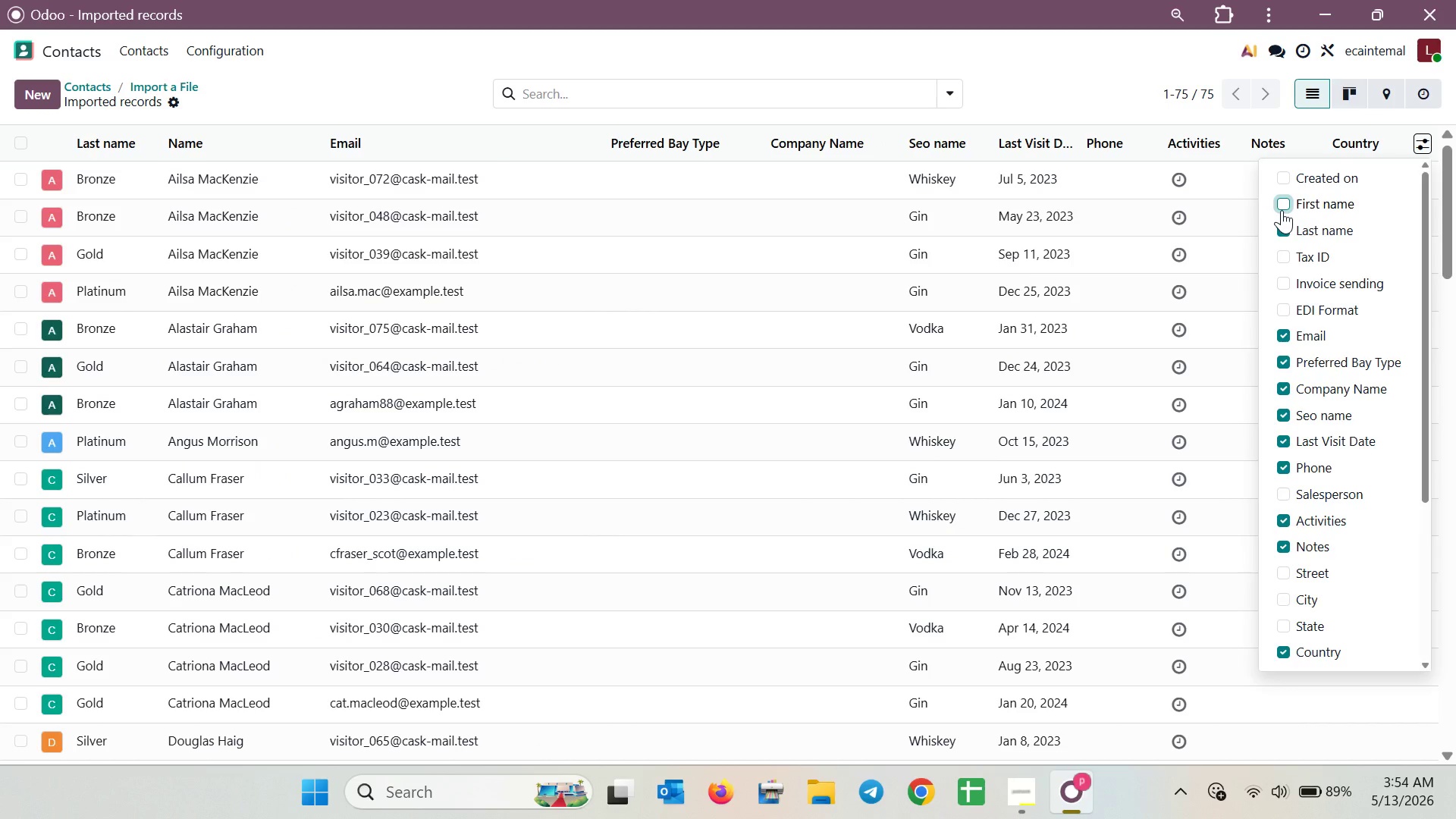 
left_click([1282, 210])
 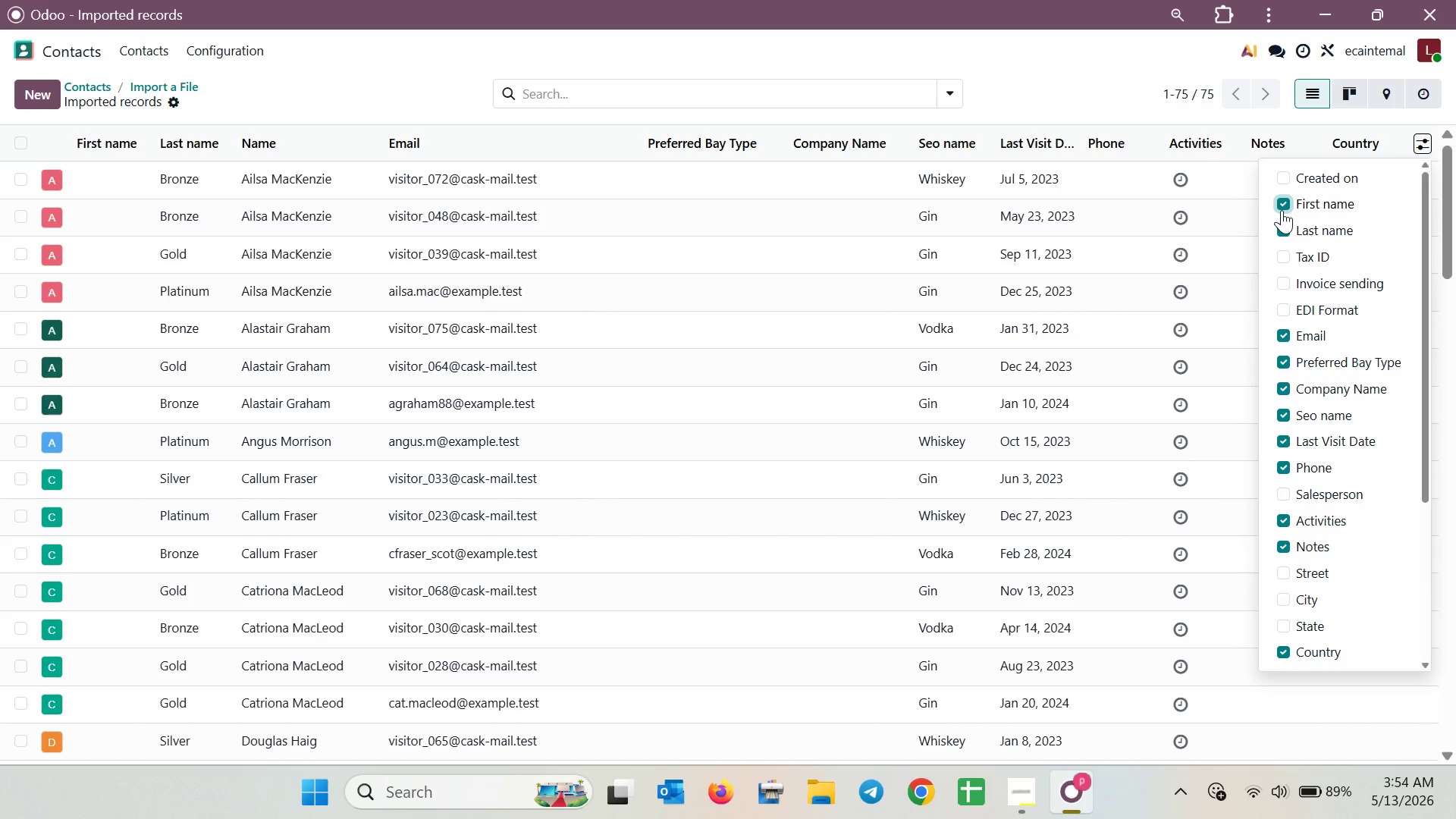 
left_click([1282, 210])
 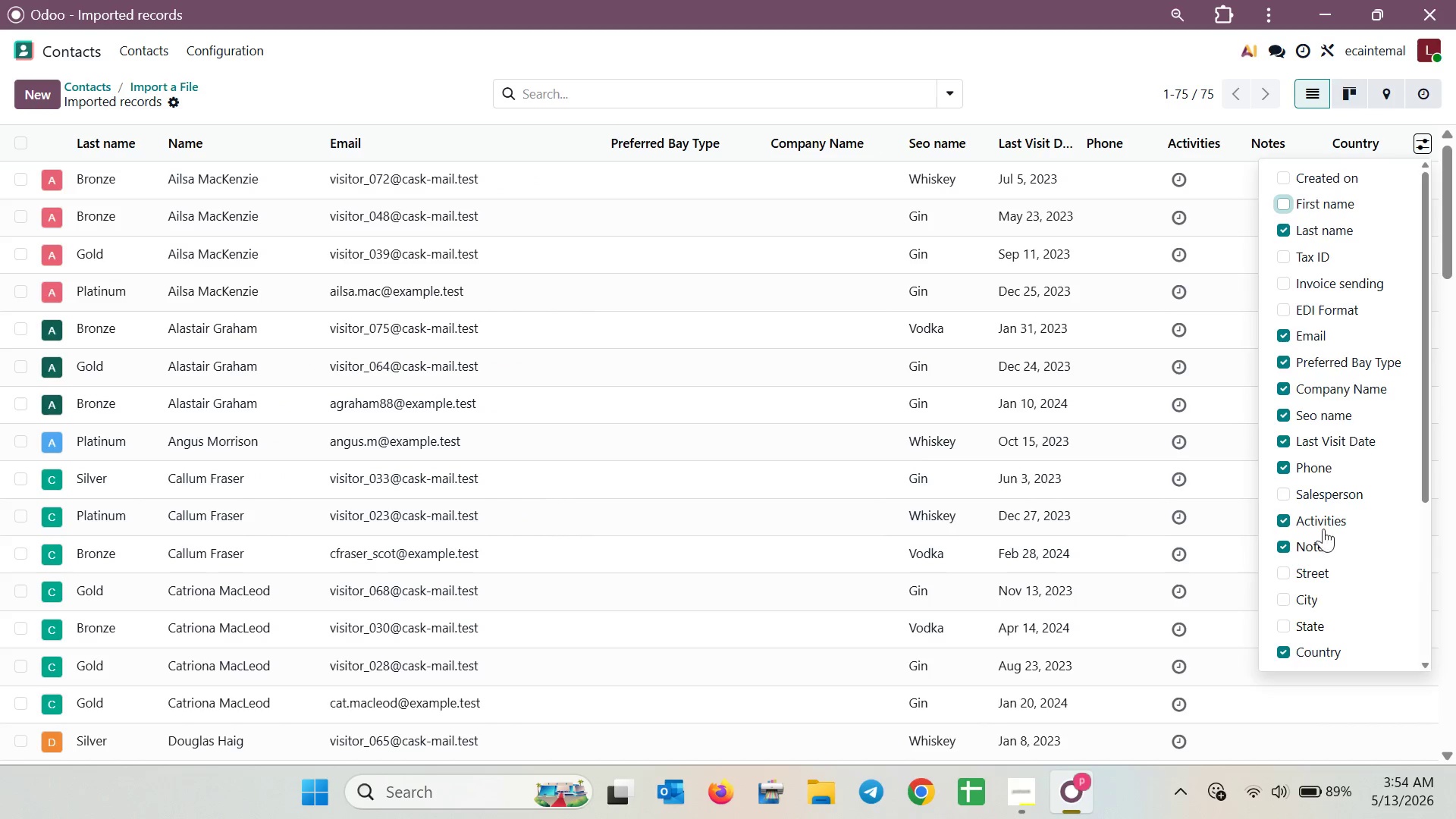 
wait(5.05)
 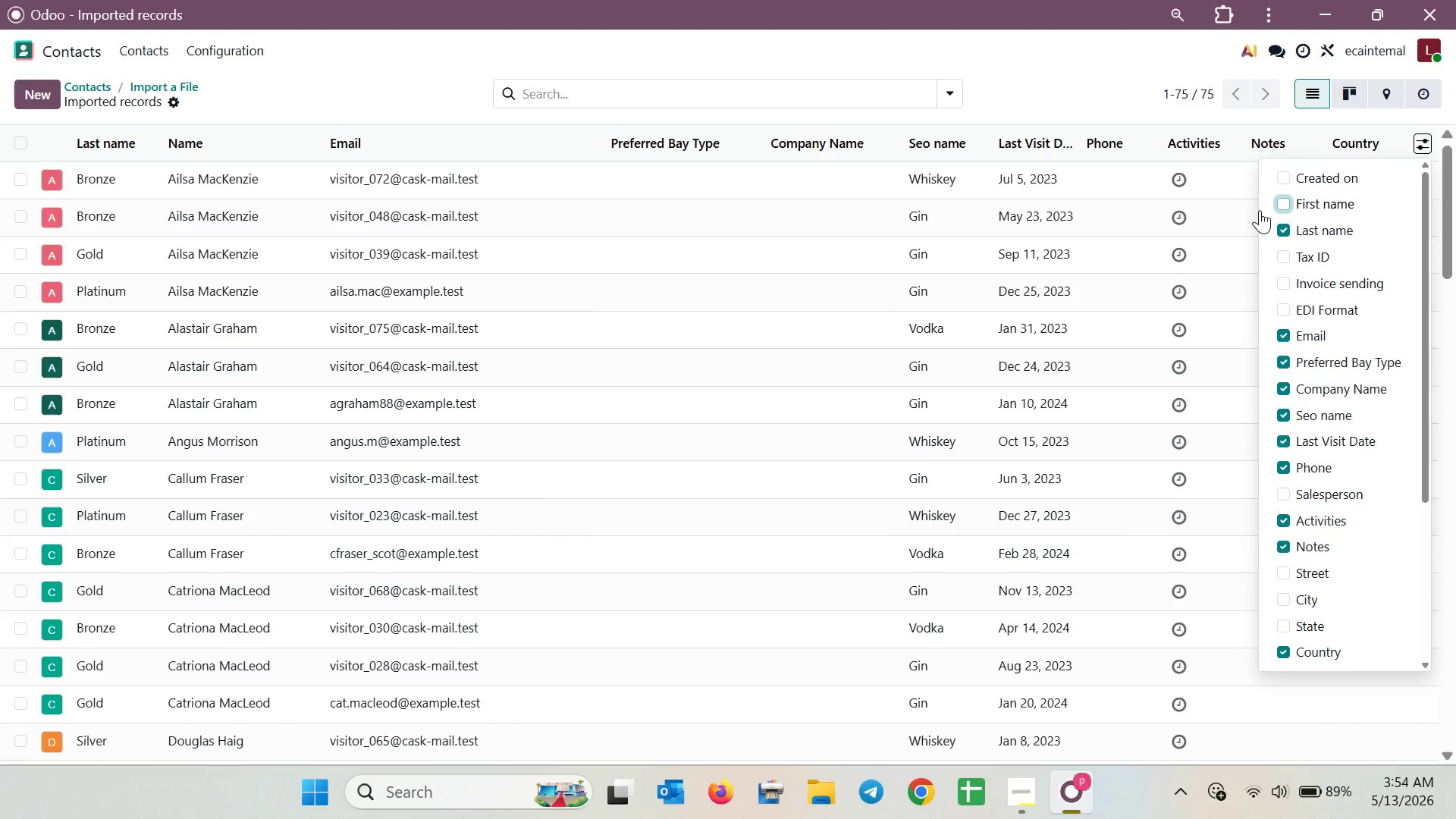 
left_click([1285, 470])
 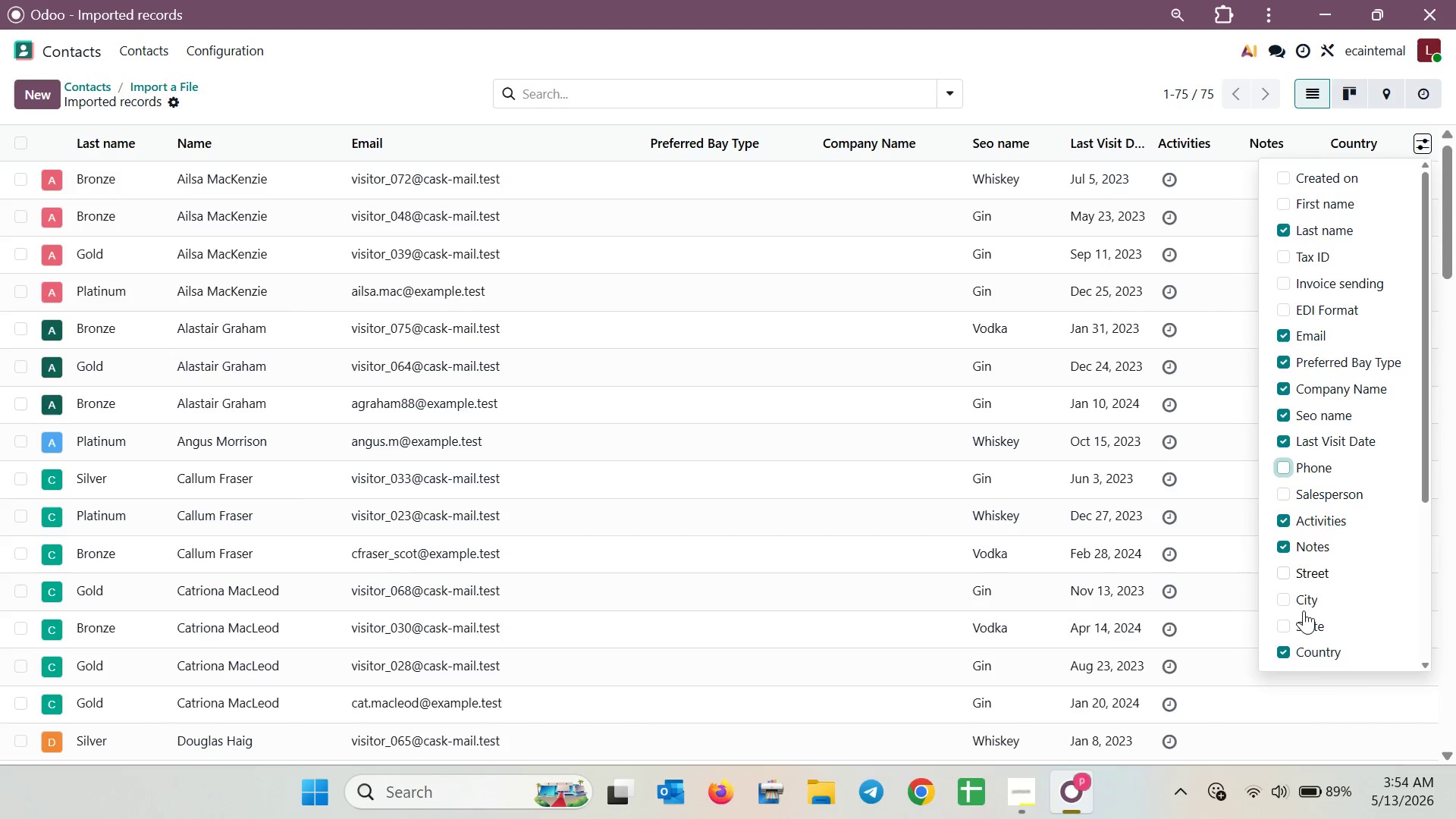 
wait(5.91)
 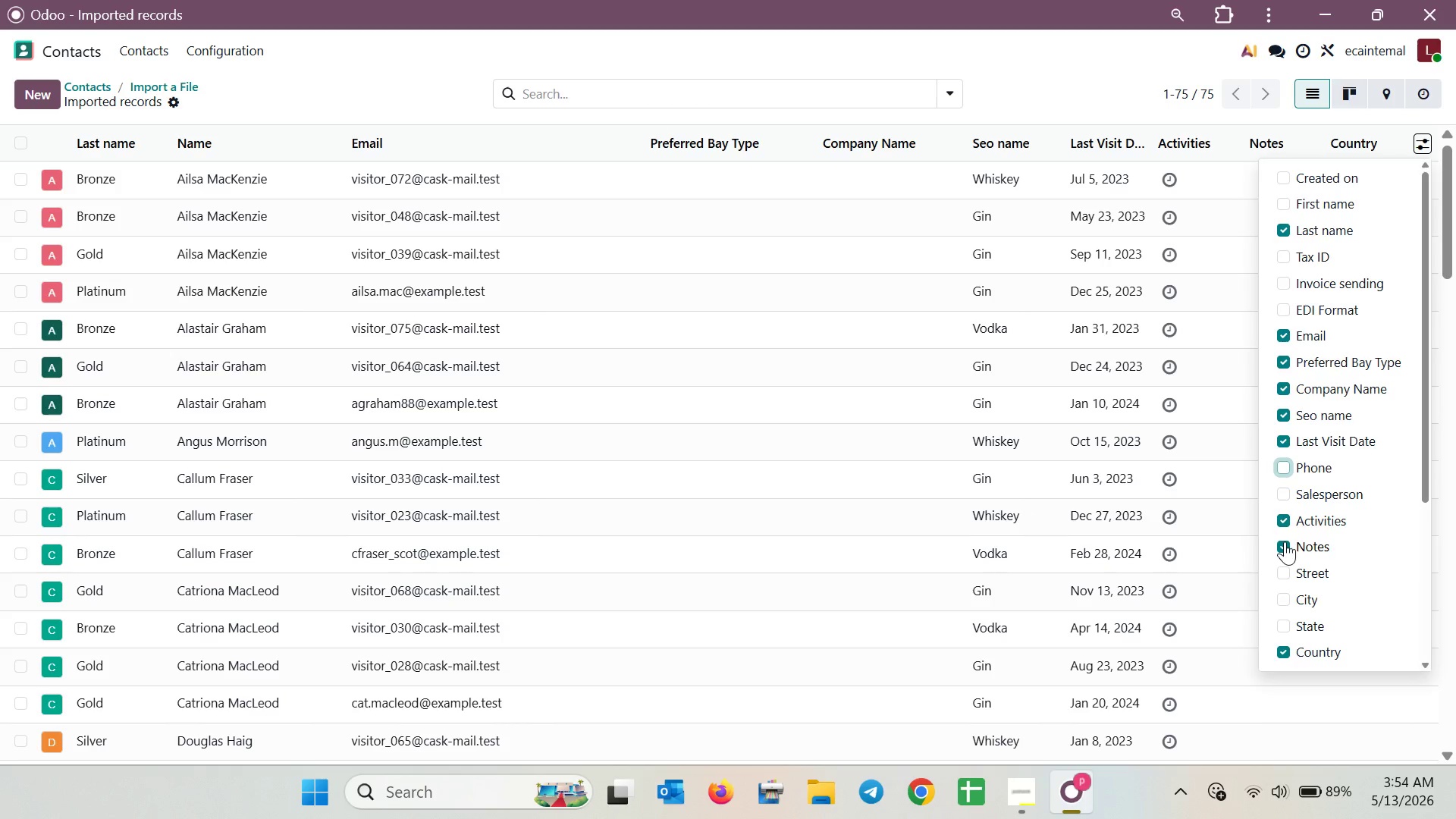 
left_click([1287, 651])
 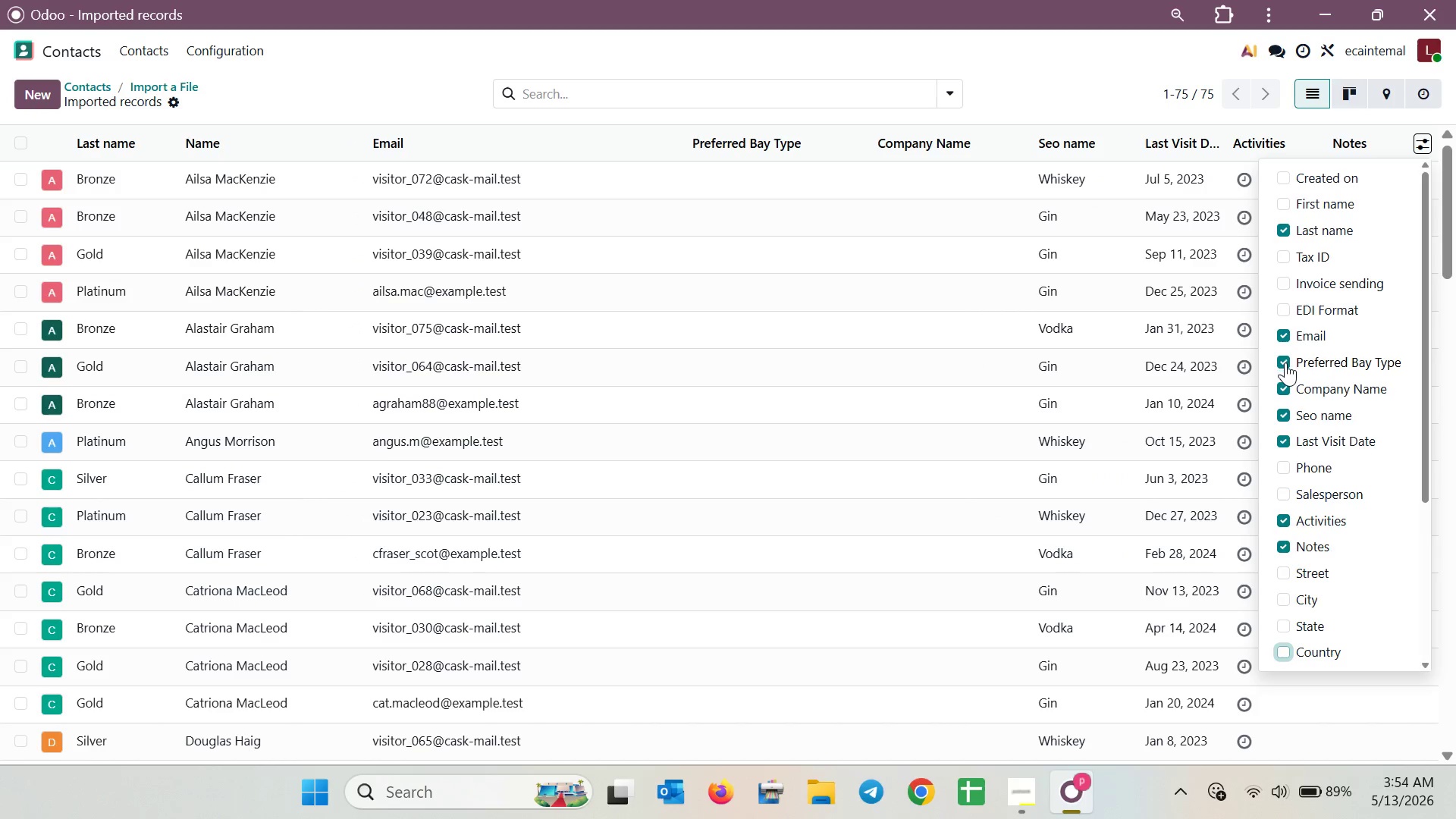 
left_click([1285, 362])
 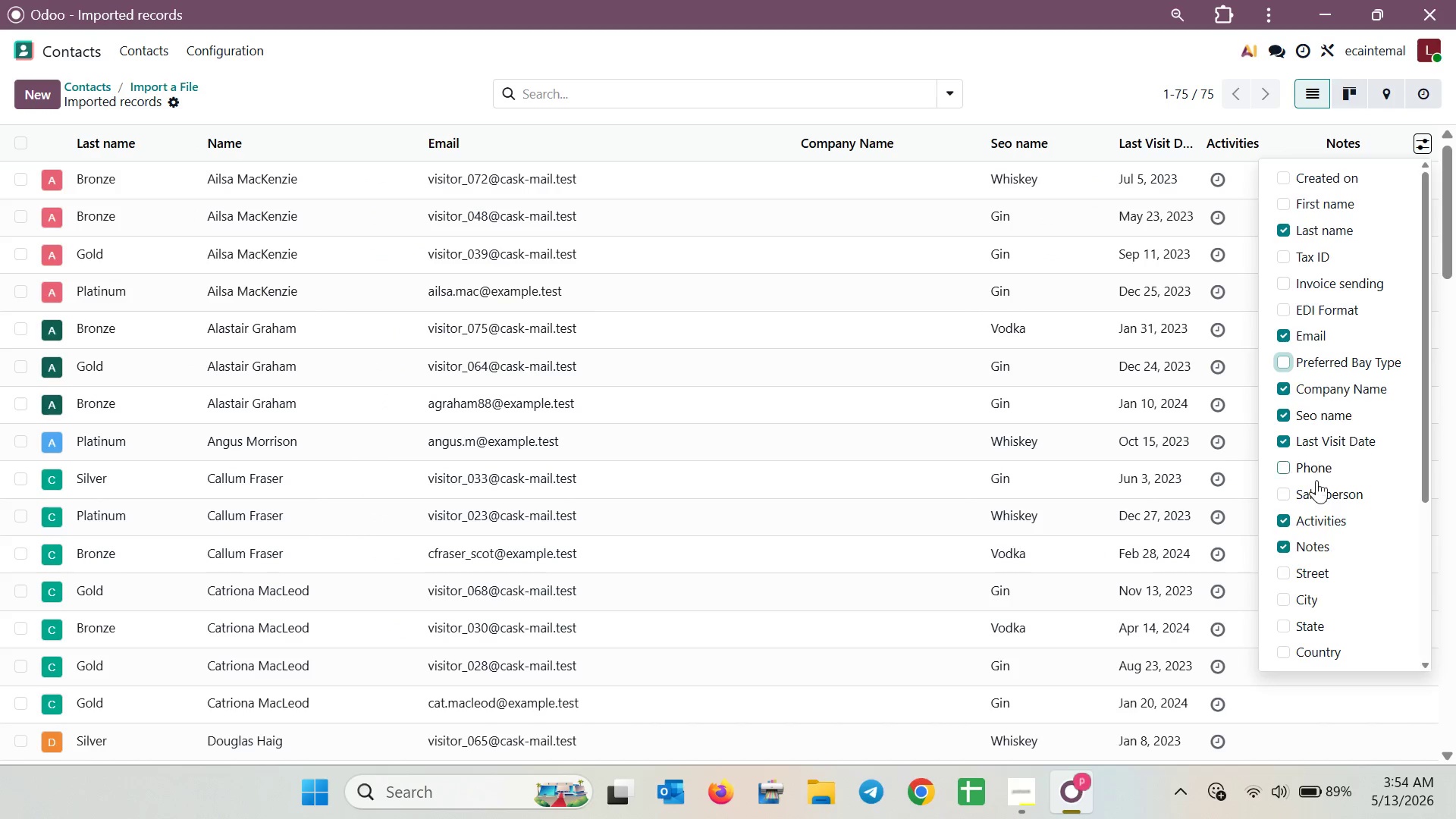 
left_click([1290, 391])
 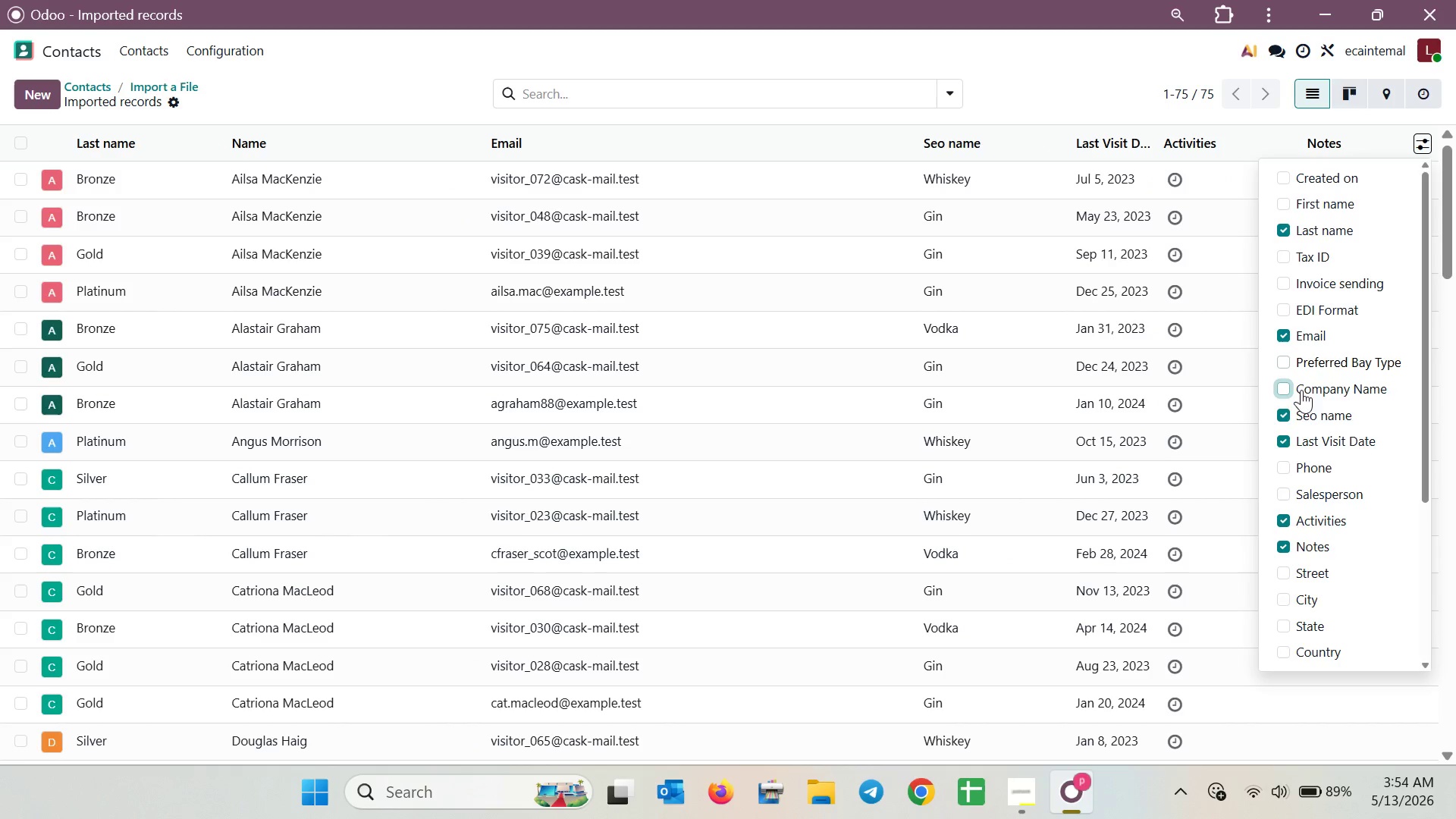 
left_click([1279, 518])
 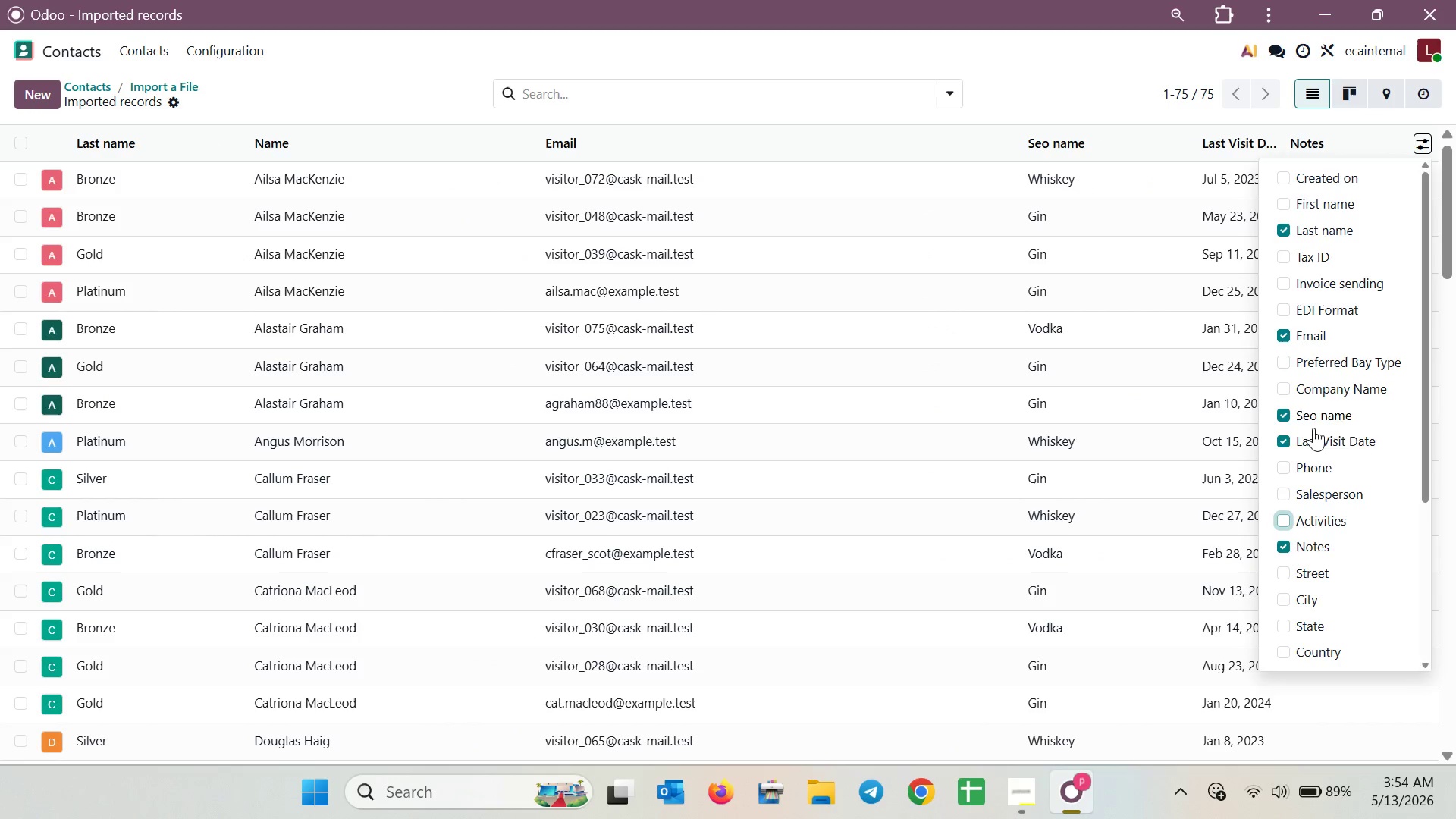 
wait(6.77)
 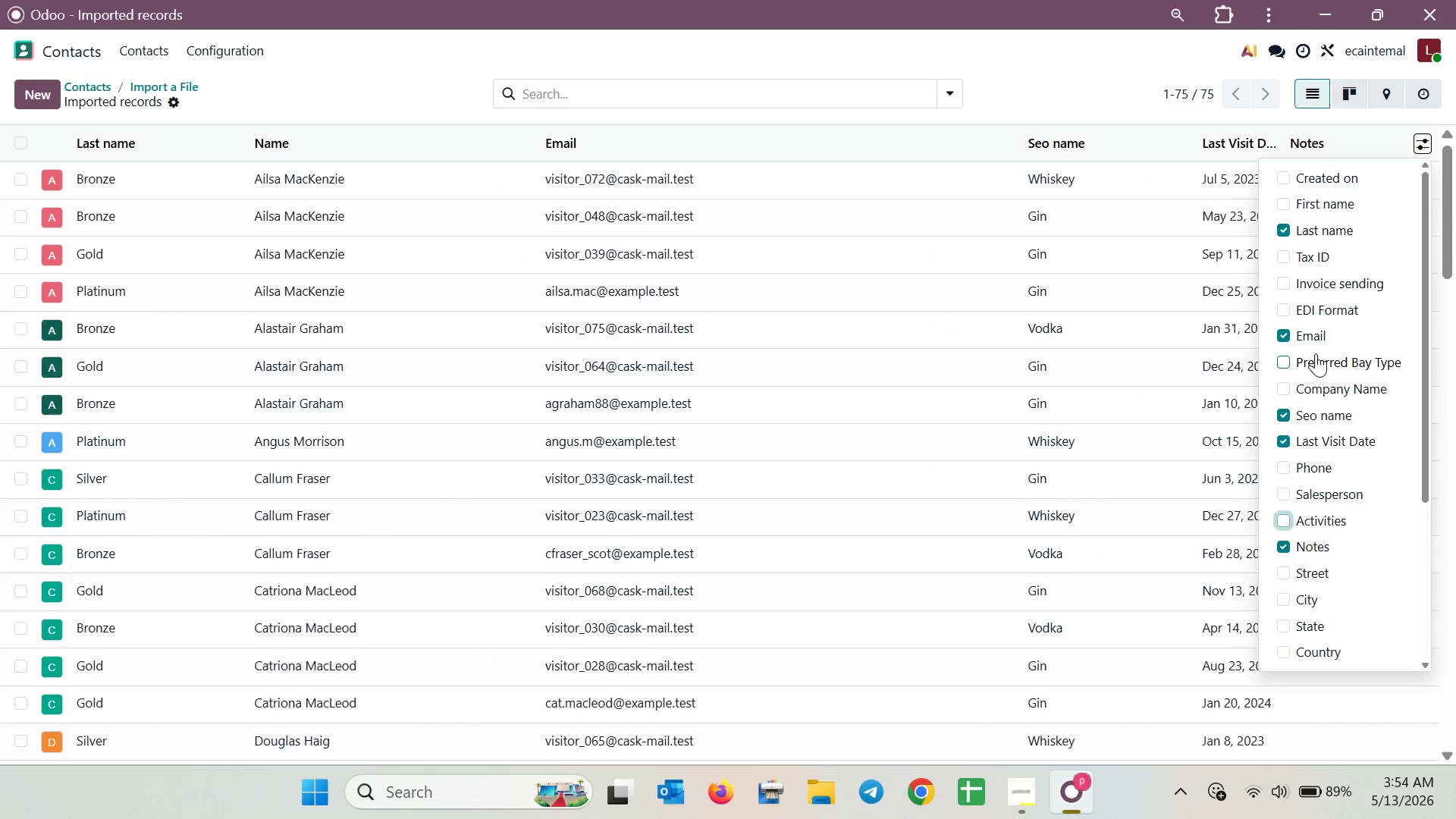 
left_click([1084, 80])
 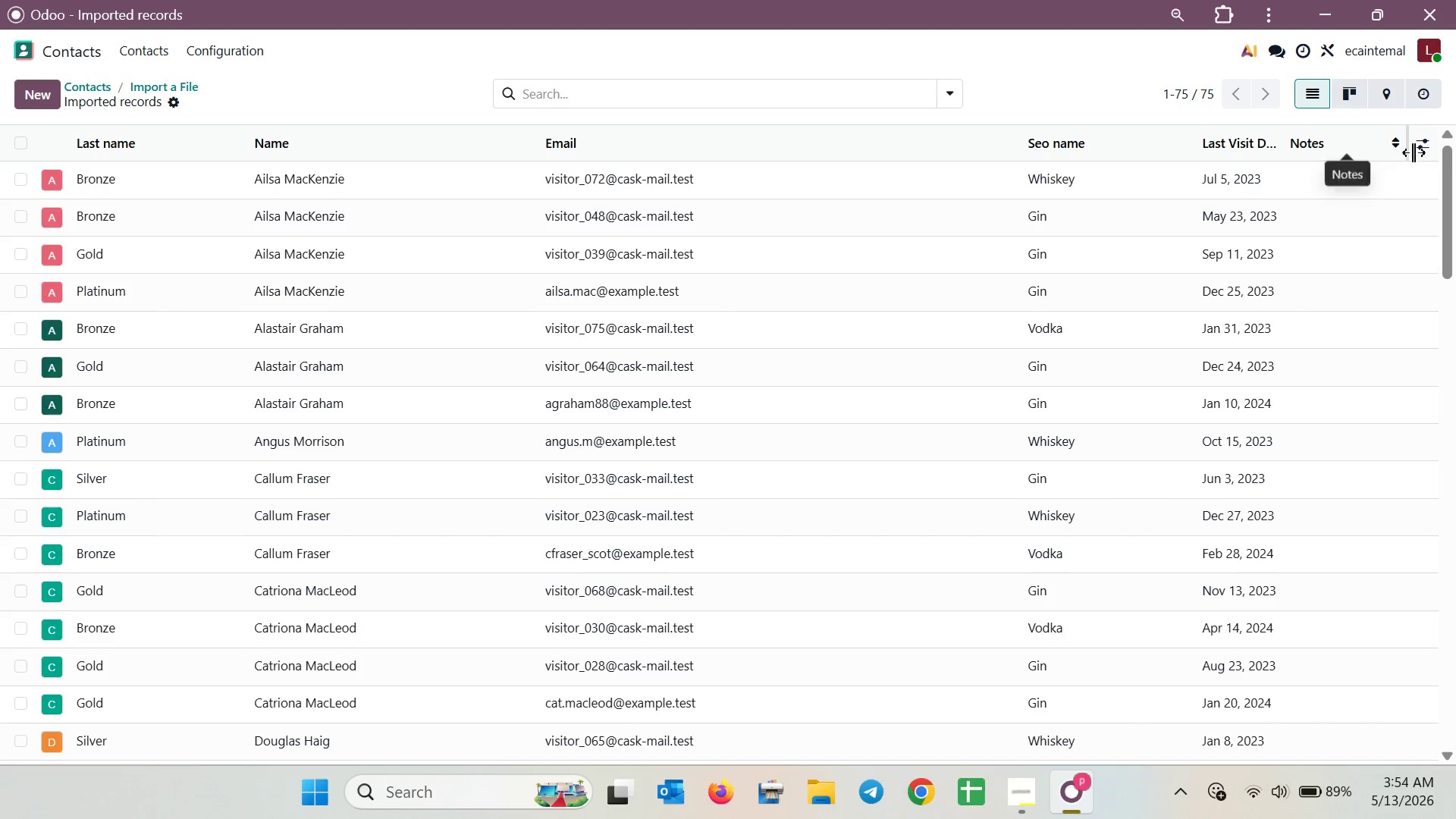 
left_click([1418, 143])
 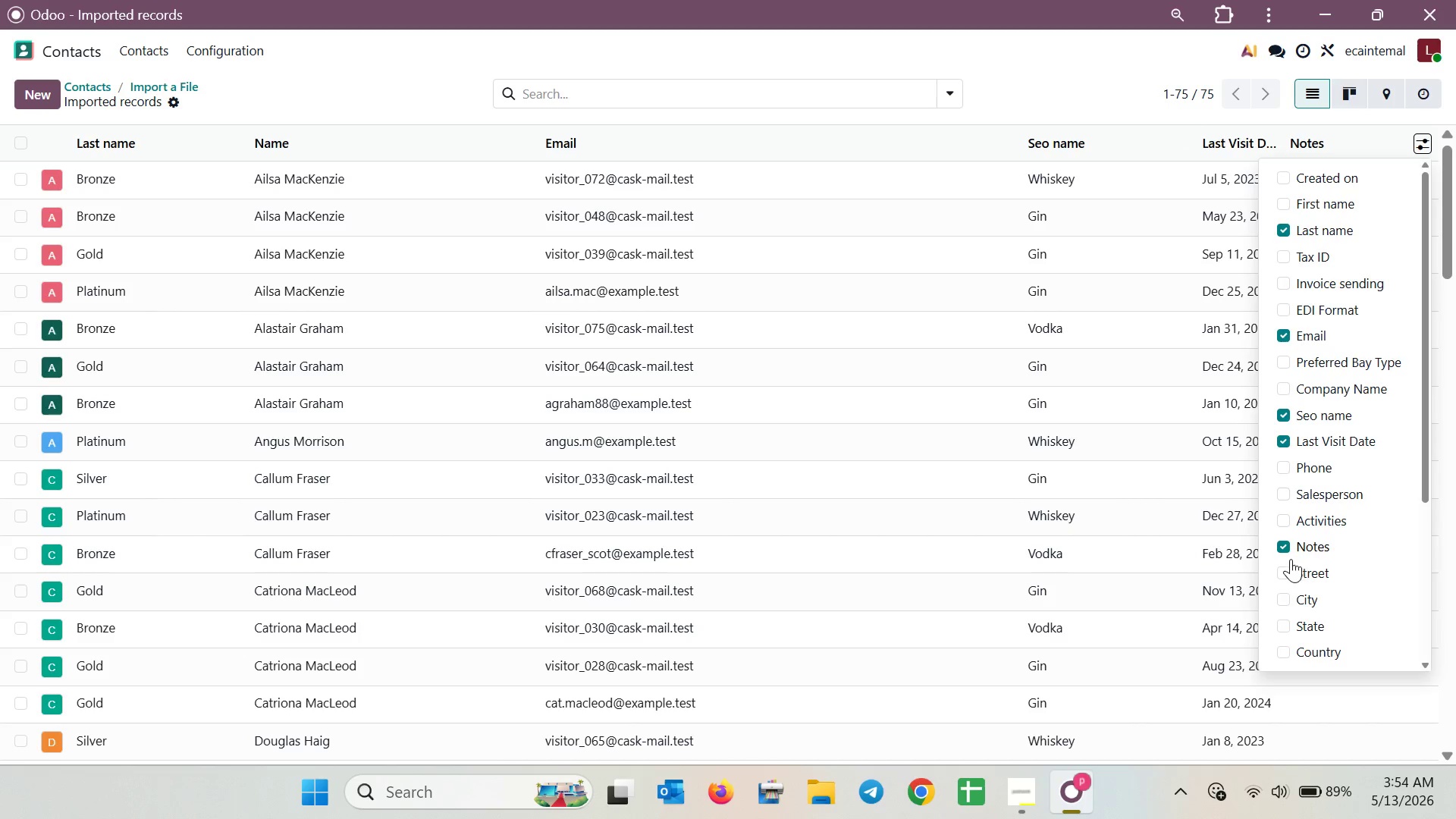 
left_click([1283, 543])
 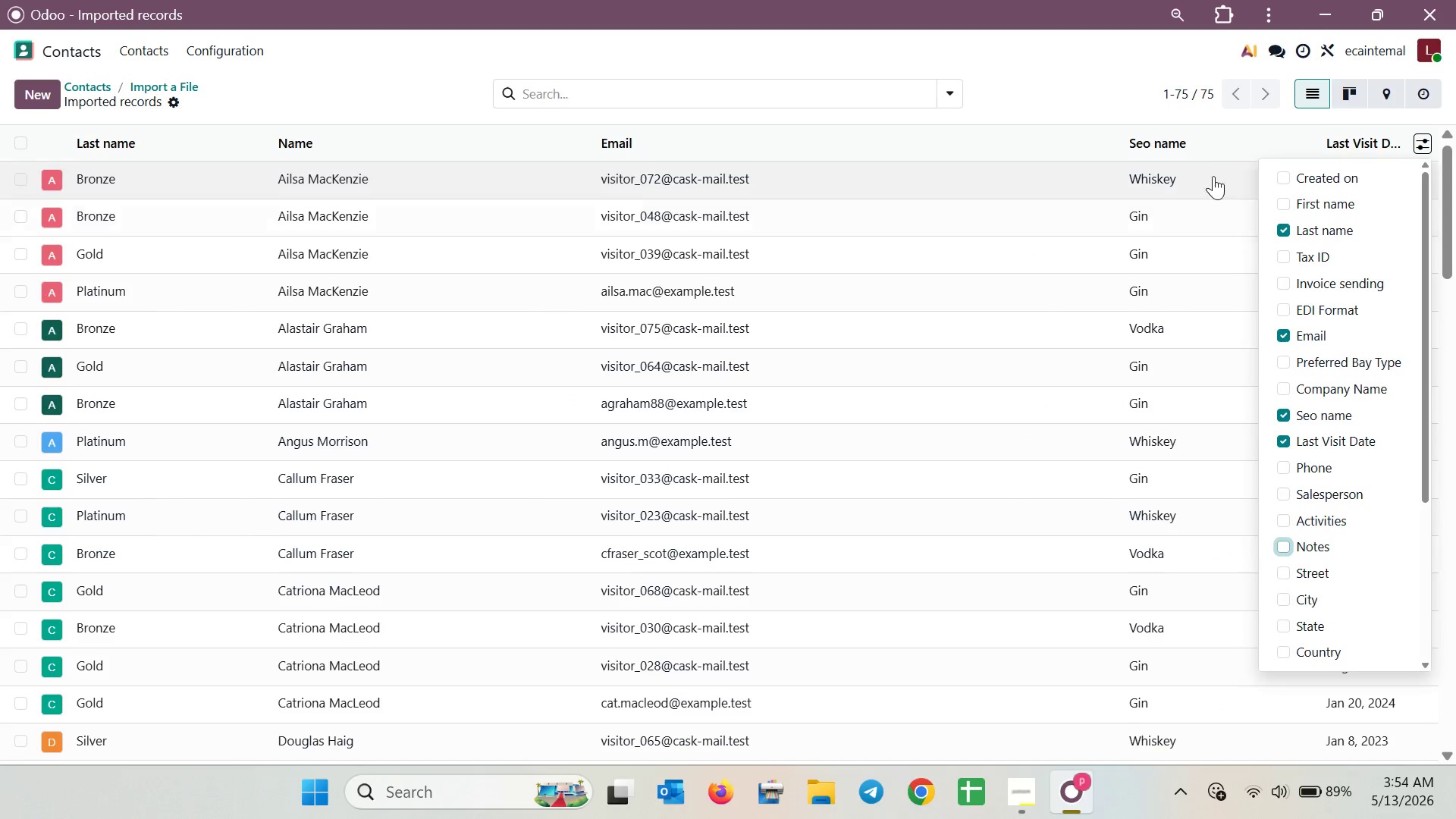 
left_click([1148, 109])
 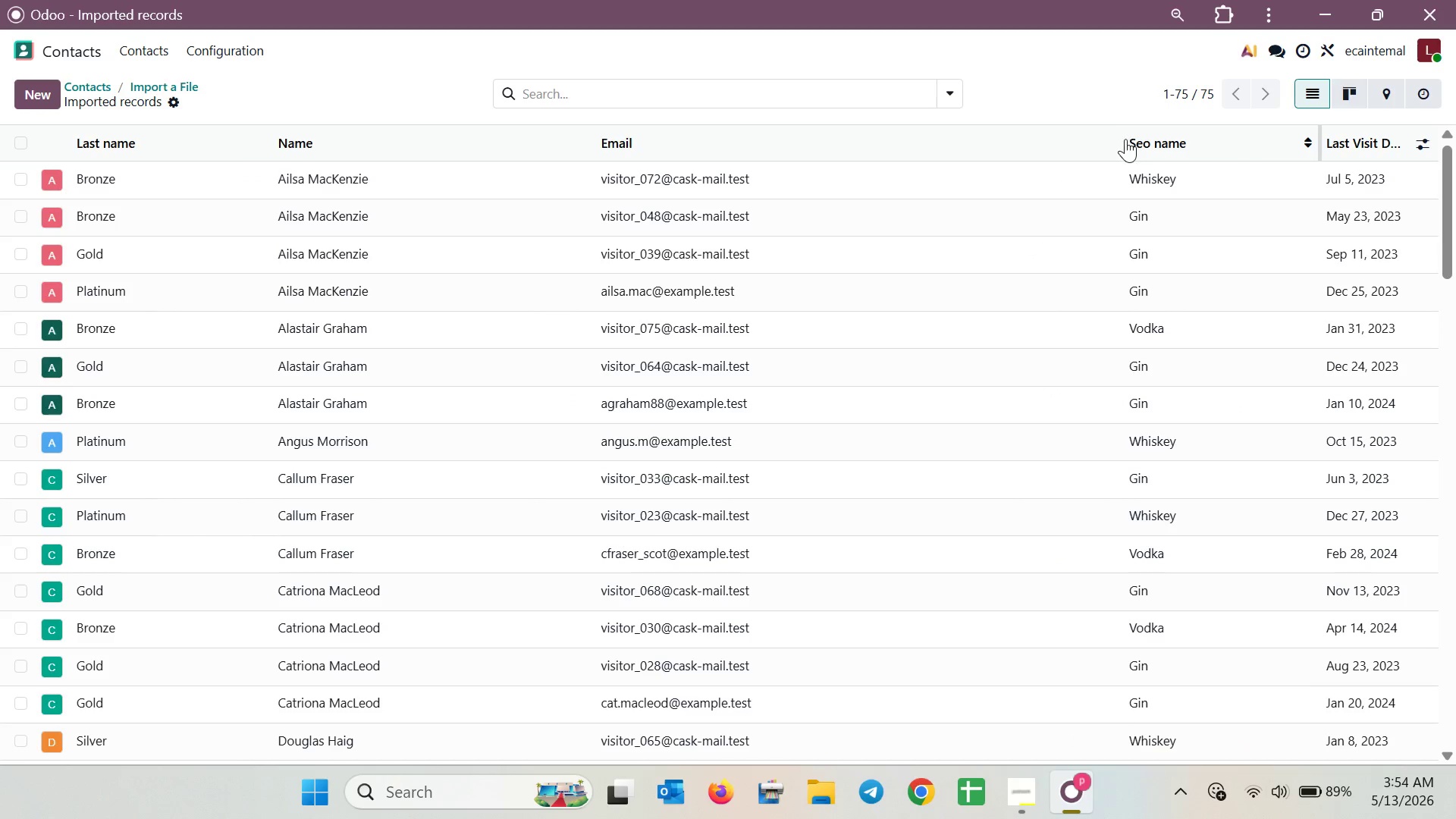 
left_click_drag(start_coordinate=[1121, 140], to_coordinate=[888, 162])
 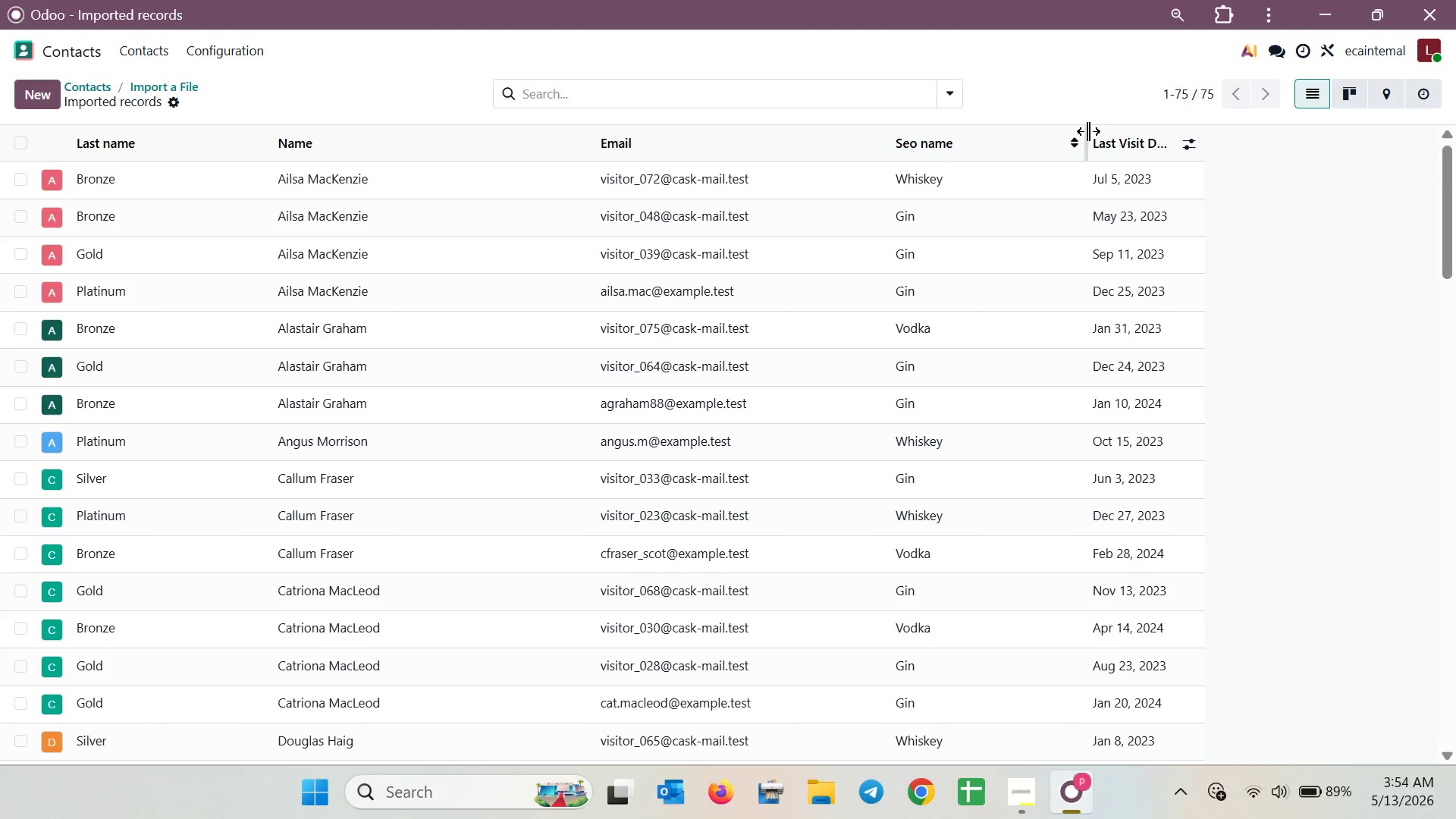 
left_click_drag(start_coordinate=[1088, 131], to_coordinate=[1159, 131])
 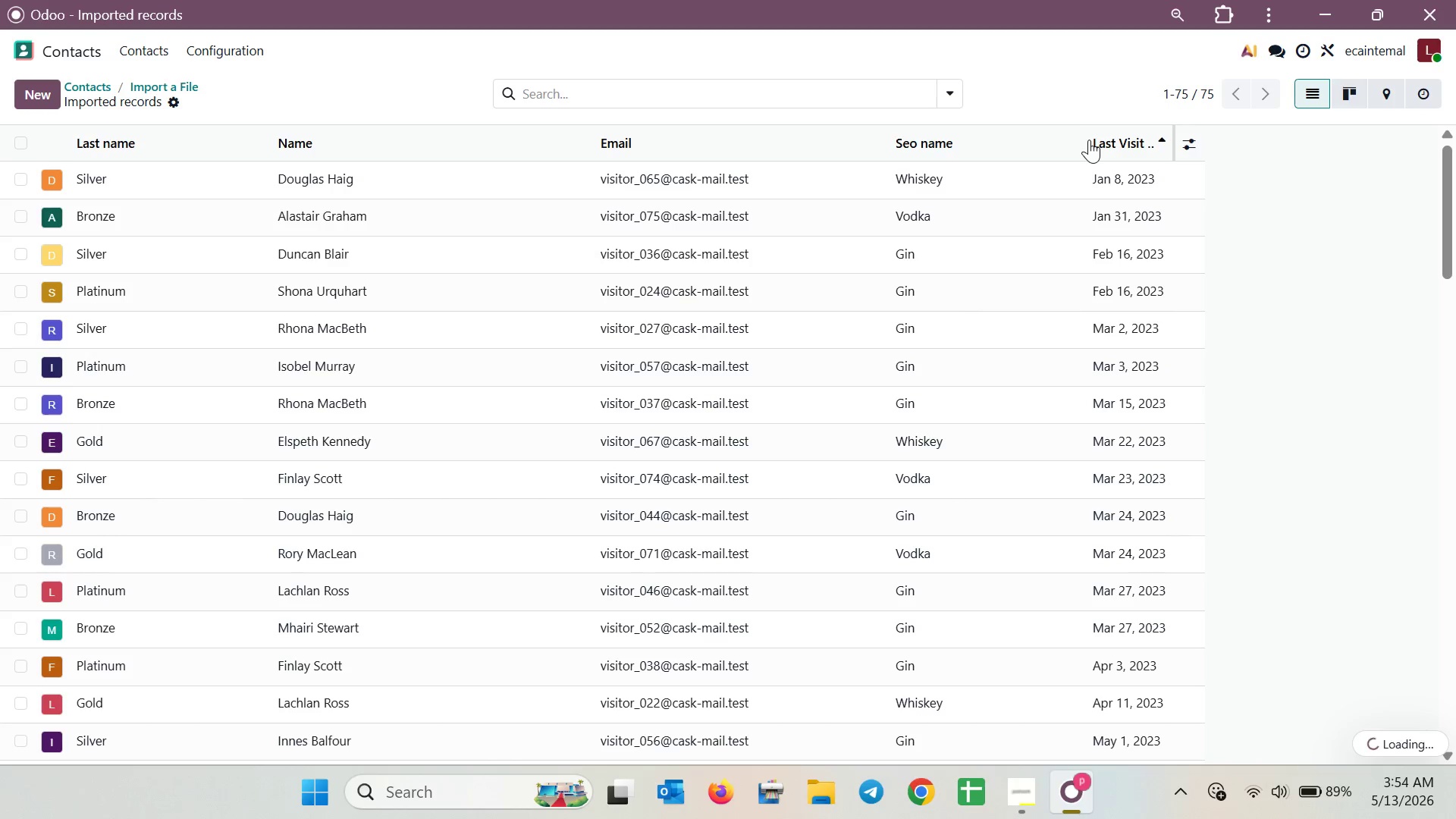 
left_click_drag(start_coordinate=[1087, 140], to_coordinate=[1257, 120])
 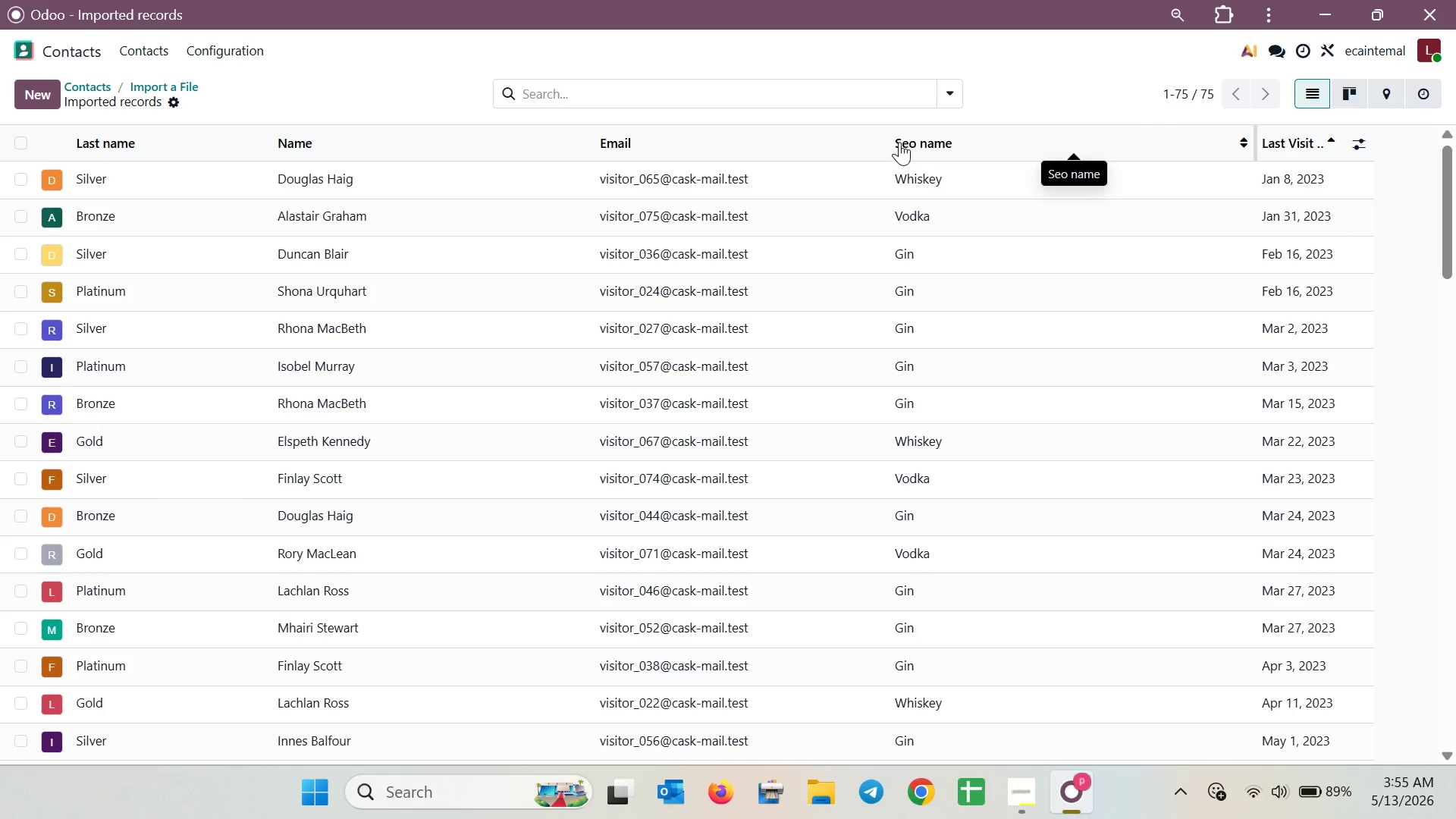 
left_click_drag(start_coordinate=[888, 138], to_coordinate=[942, 133])
 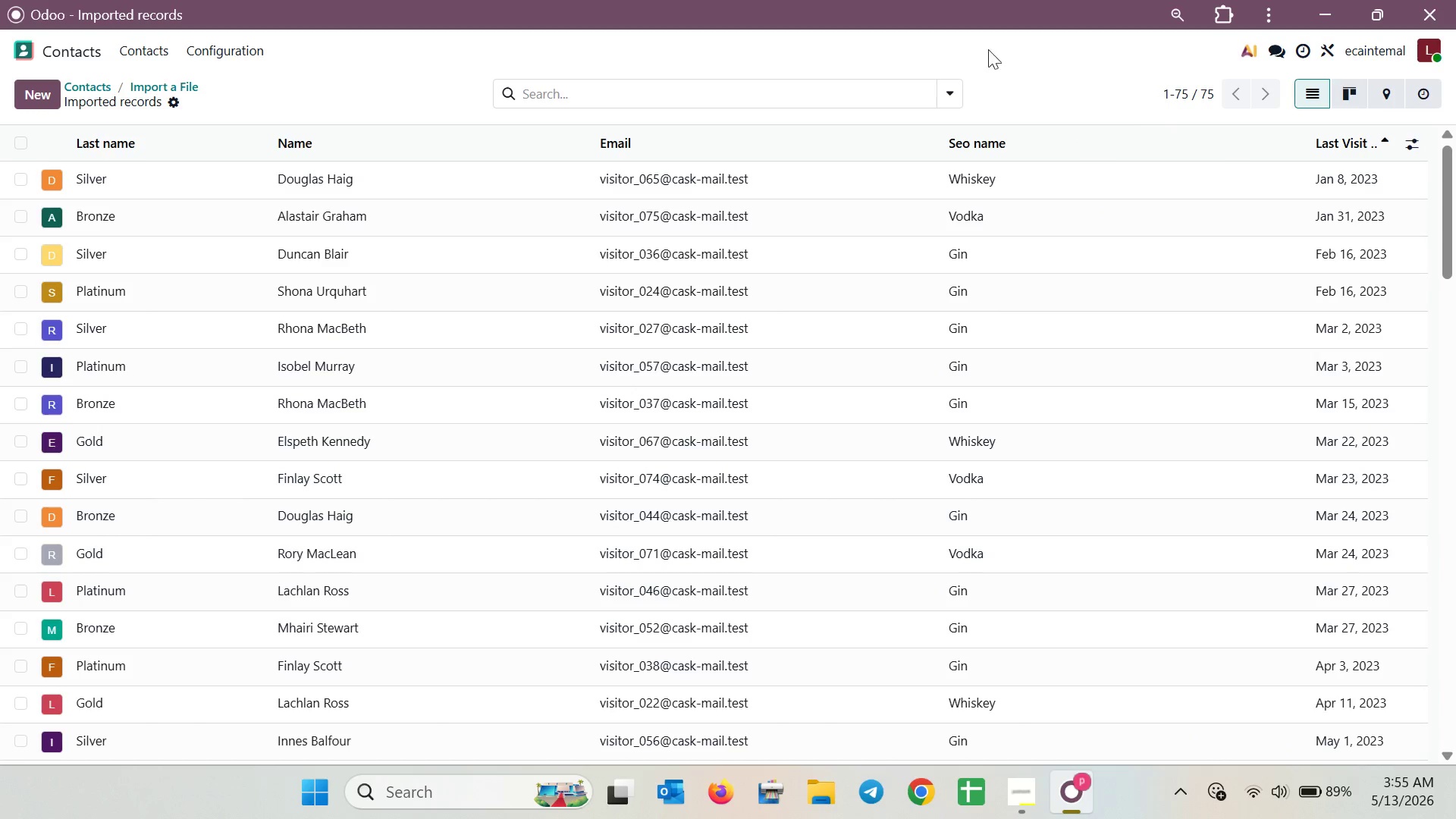 
left_click([1003, 52])
 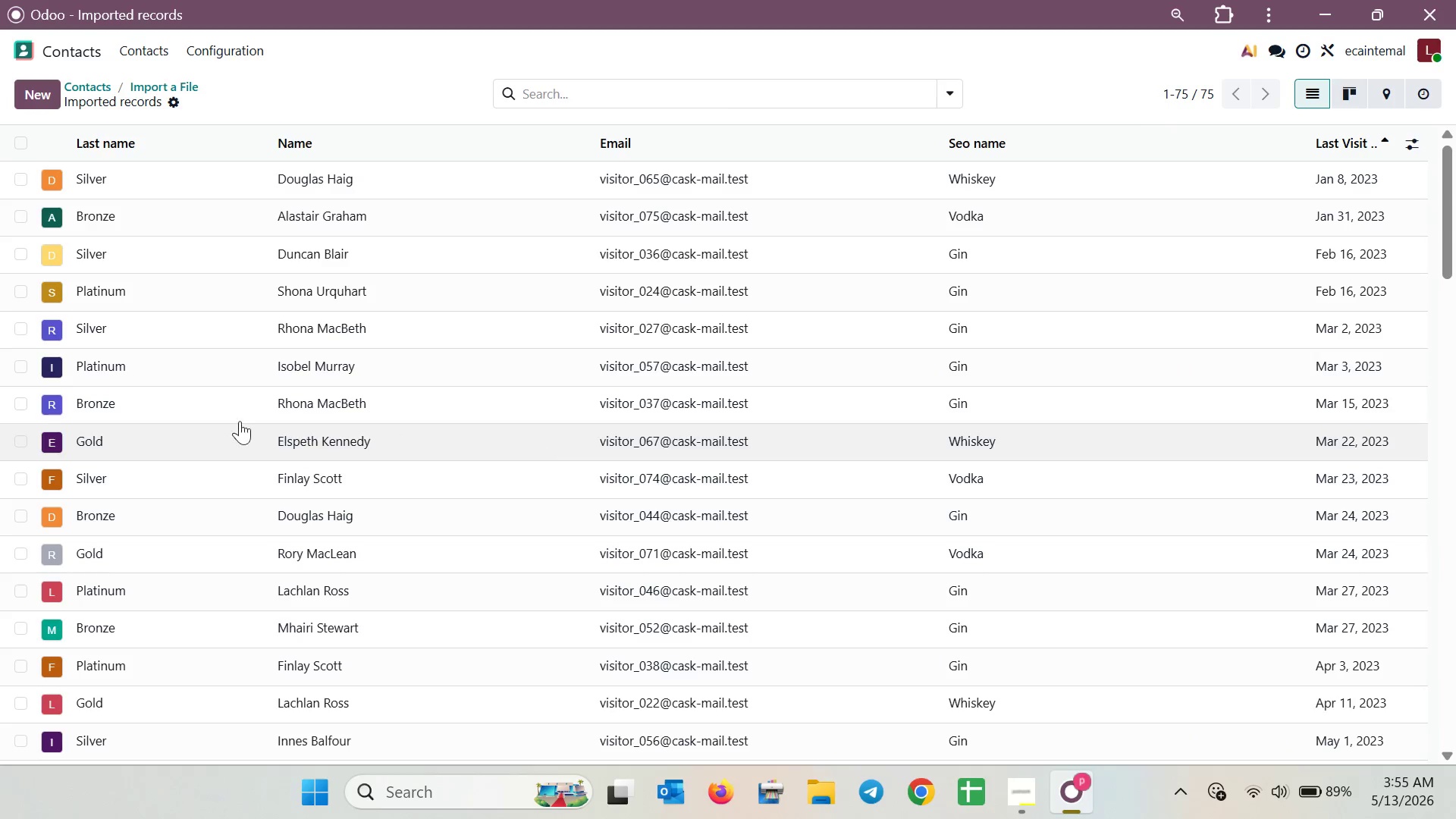 
left_click([21, 143])
 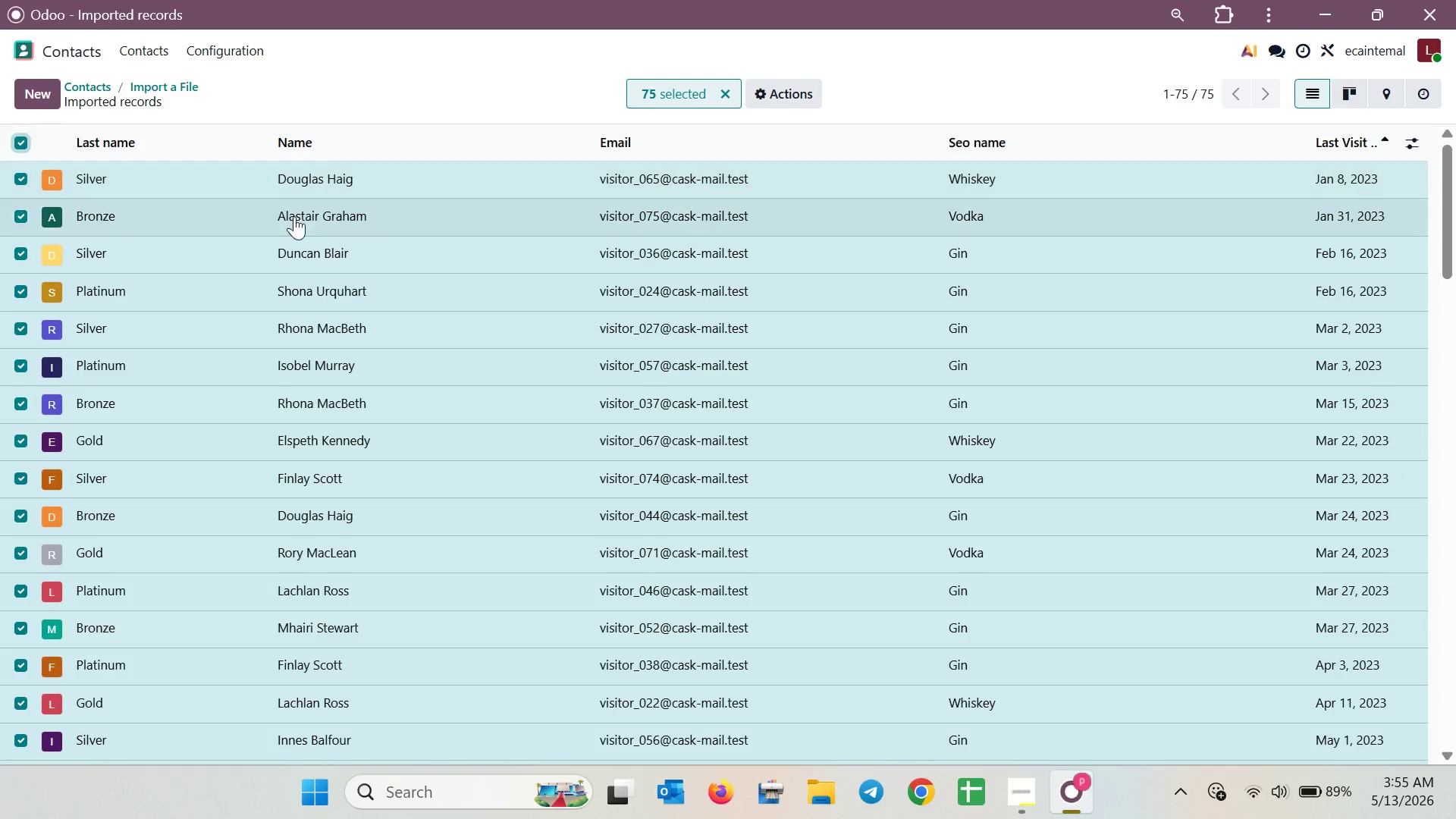 
scroll: coordinate [473, 234], scroll_direction: down, amount: 21.0
 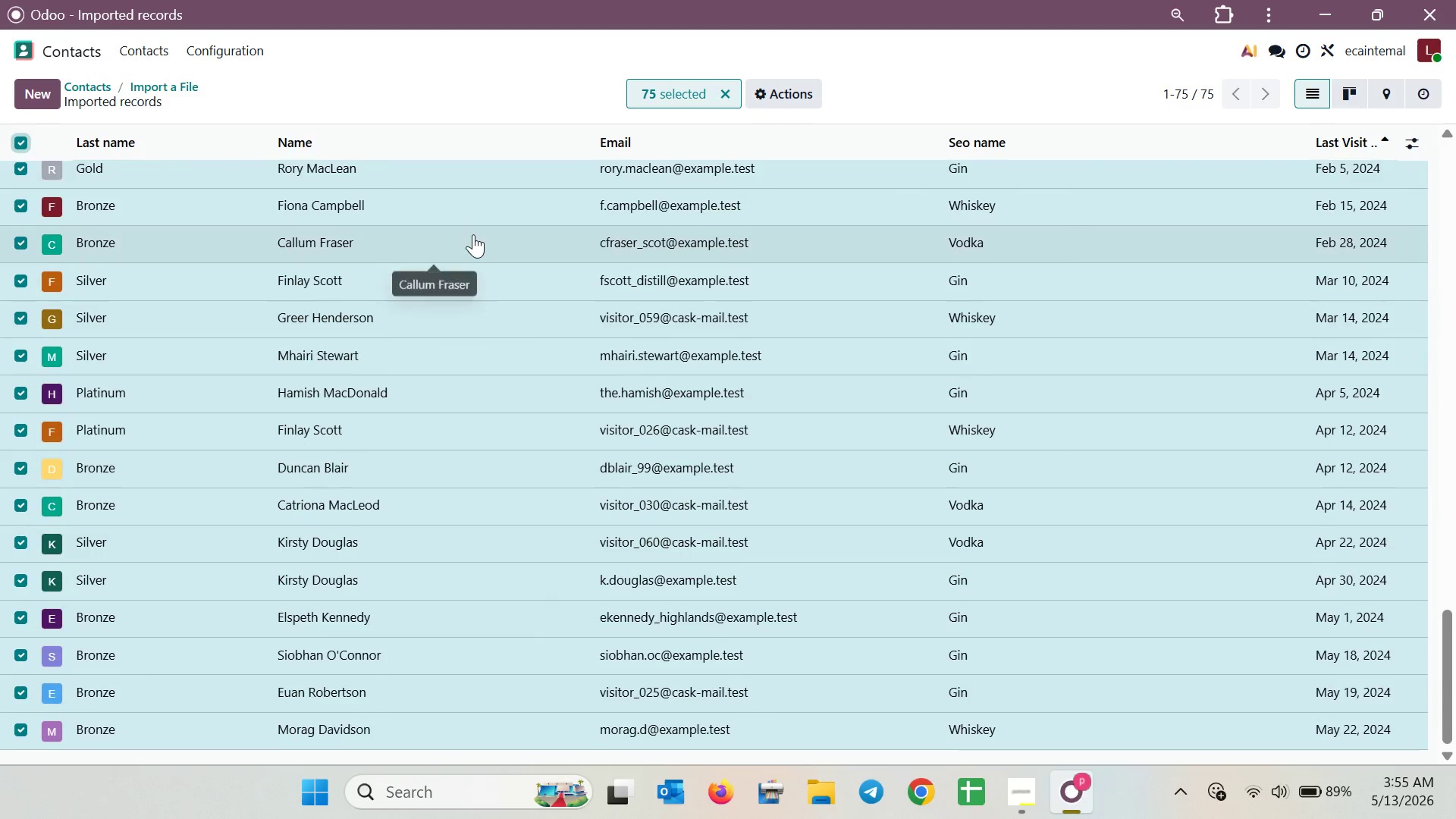 
scroll: coordinate [473, 234], scroll_direction: up, amount: 5.0
 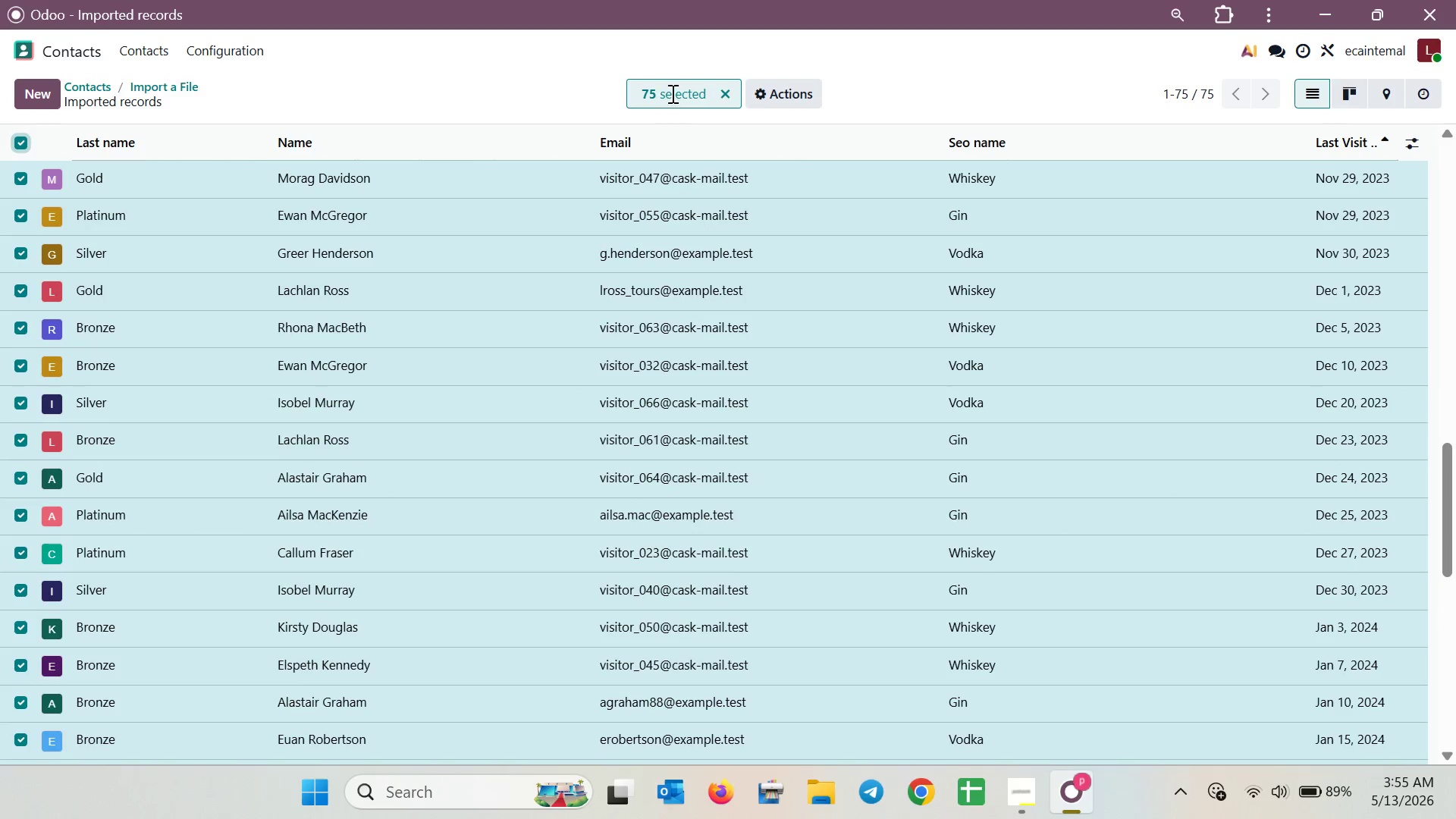 
left_click([726, 93])
 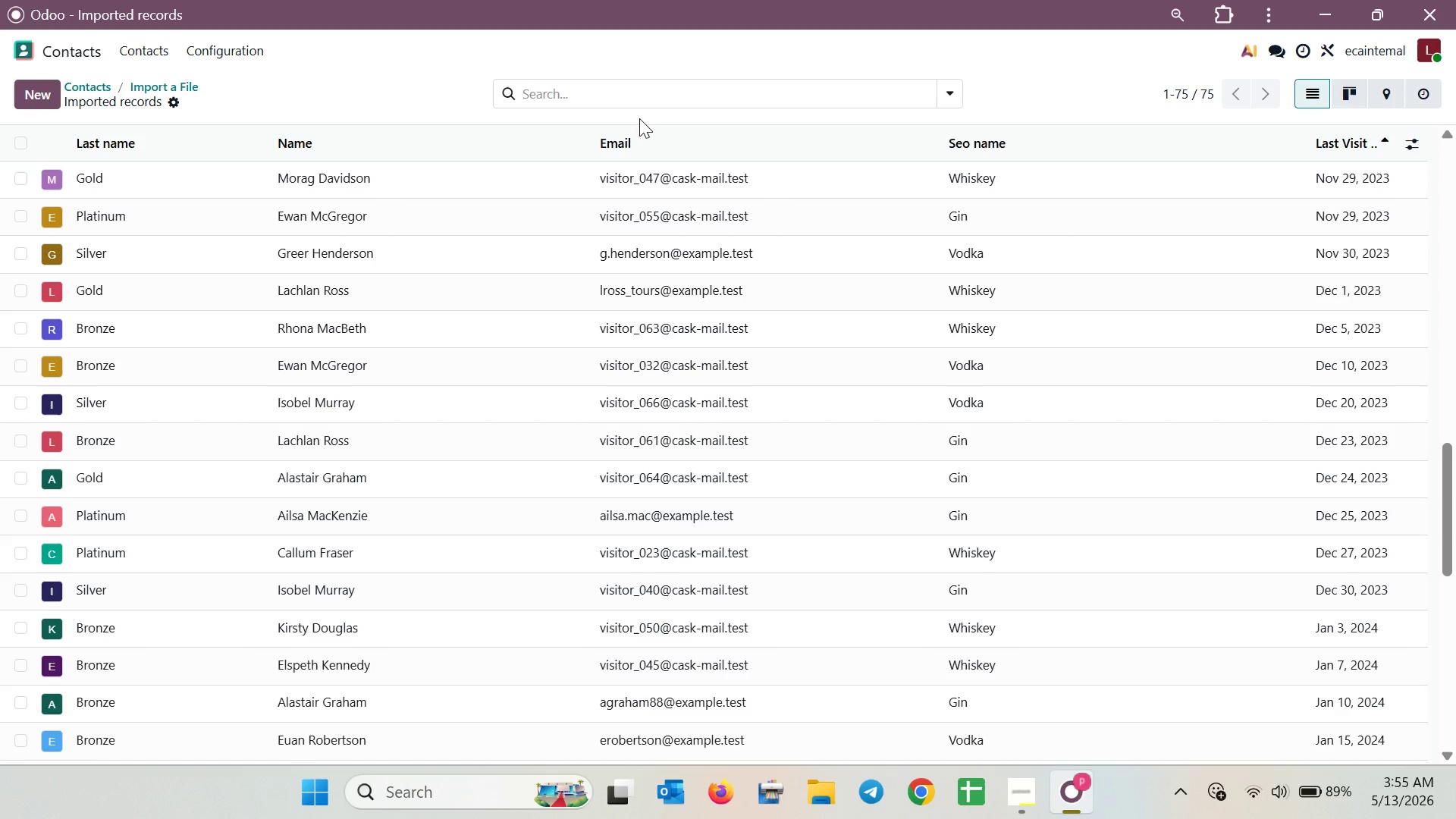 
wait(9.95)
 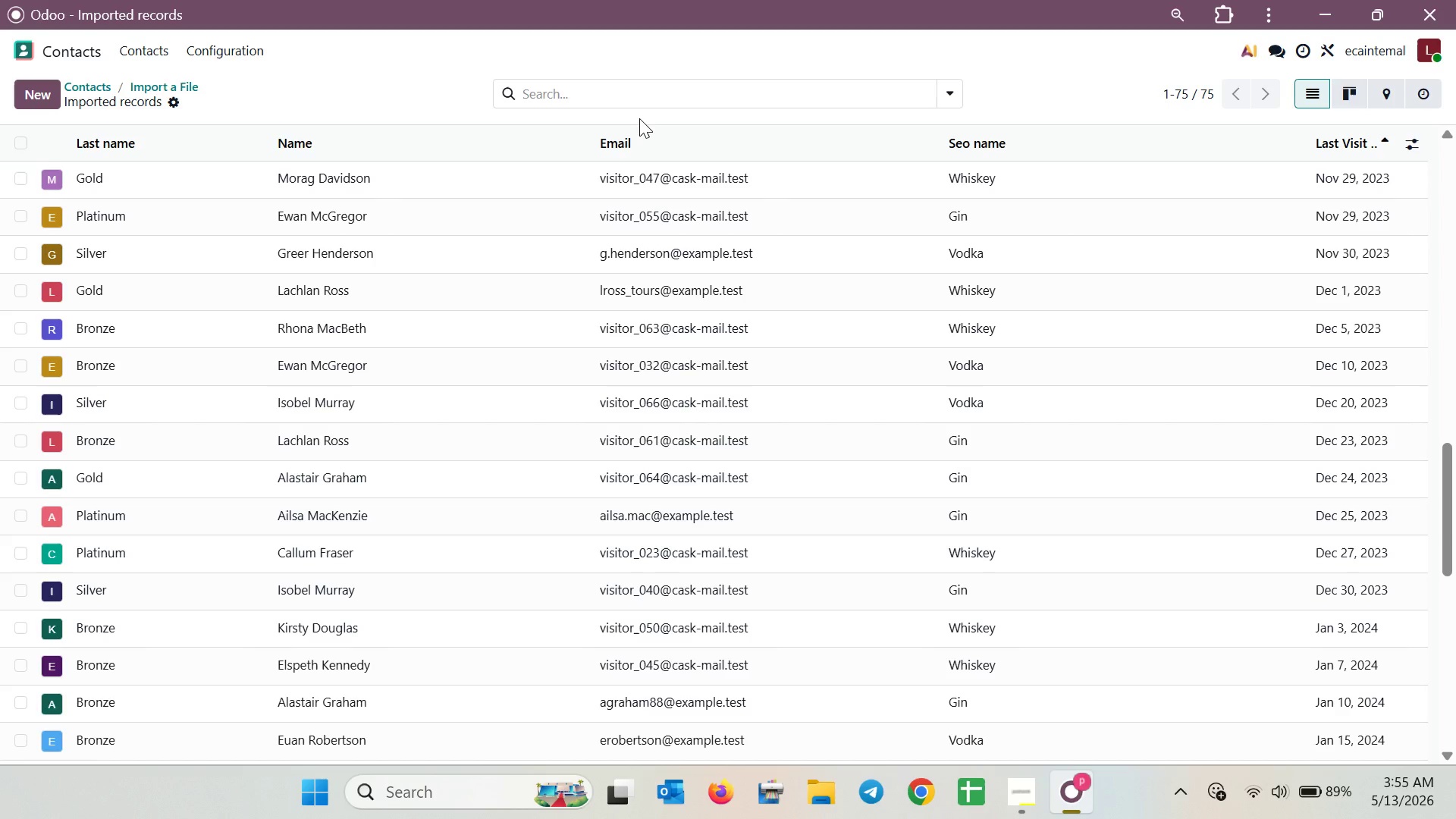 
mouse_move([467, 287])
 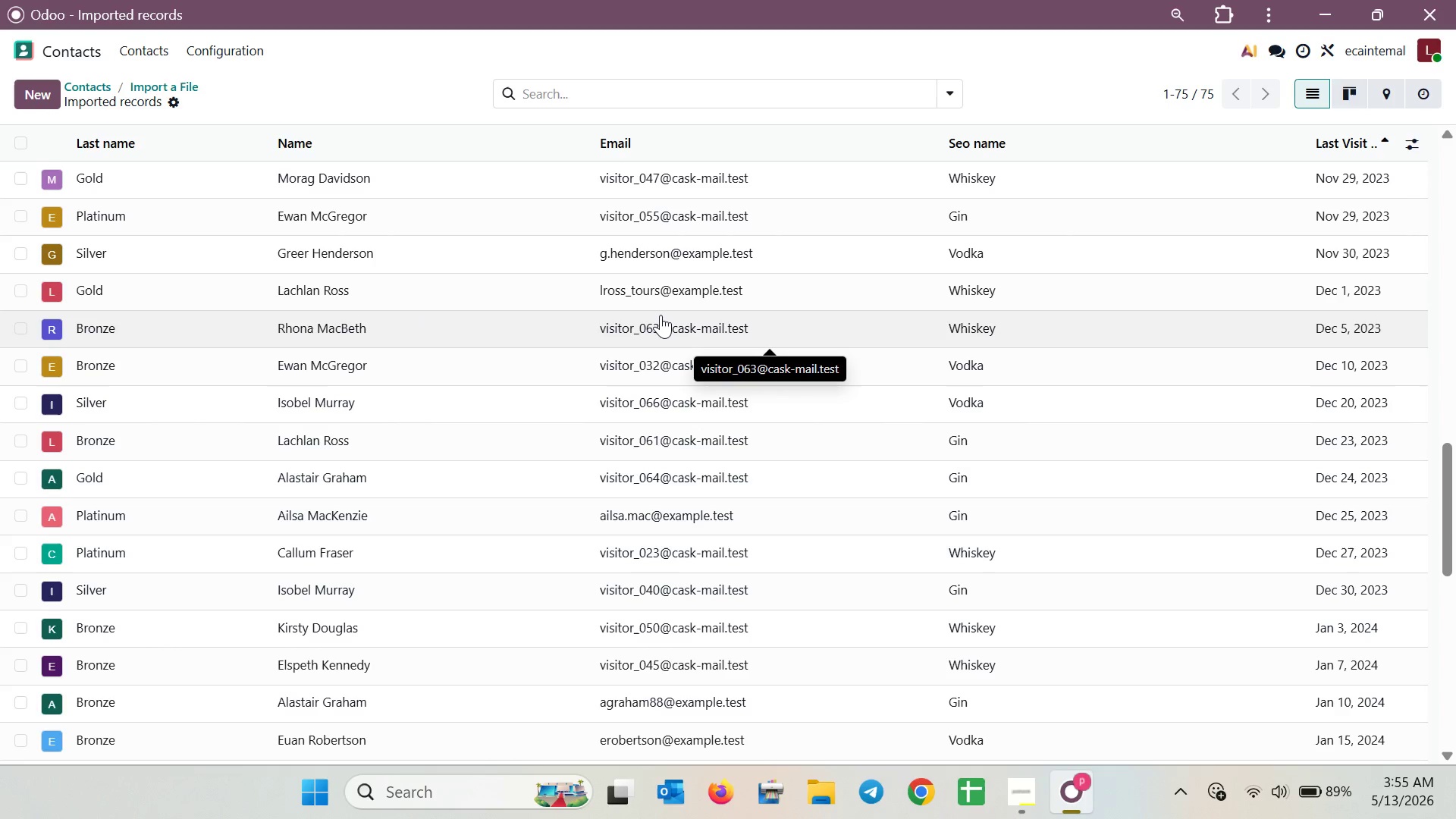 
key(Meta+Shift+S)
 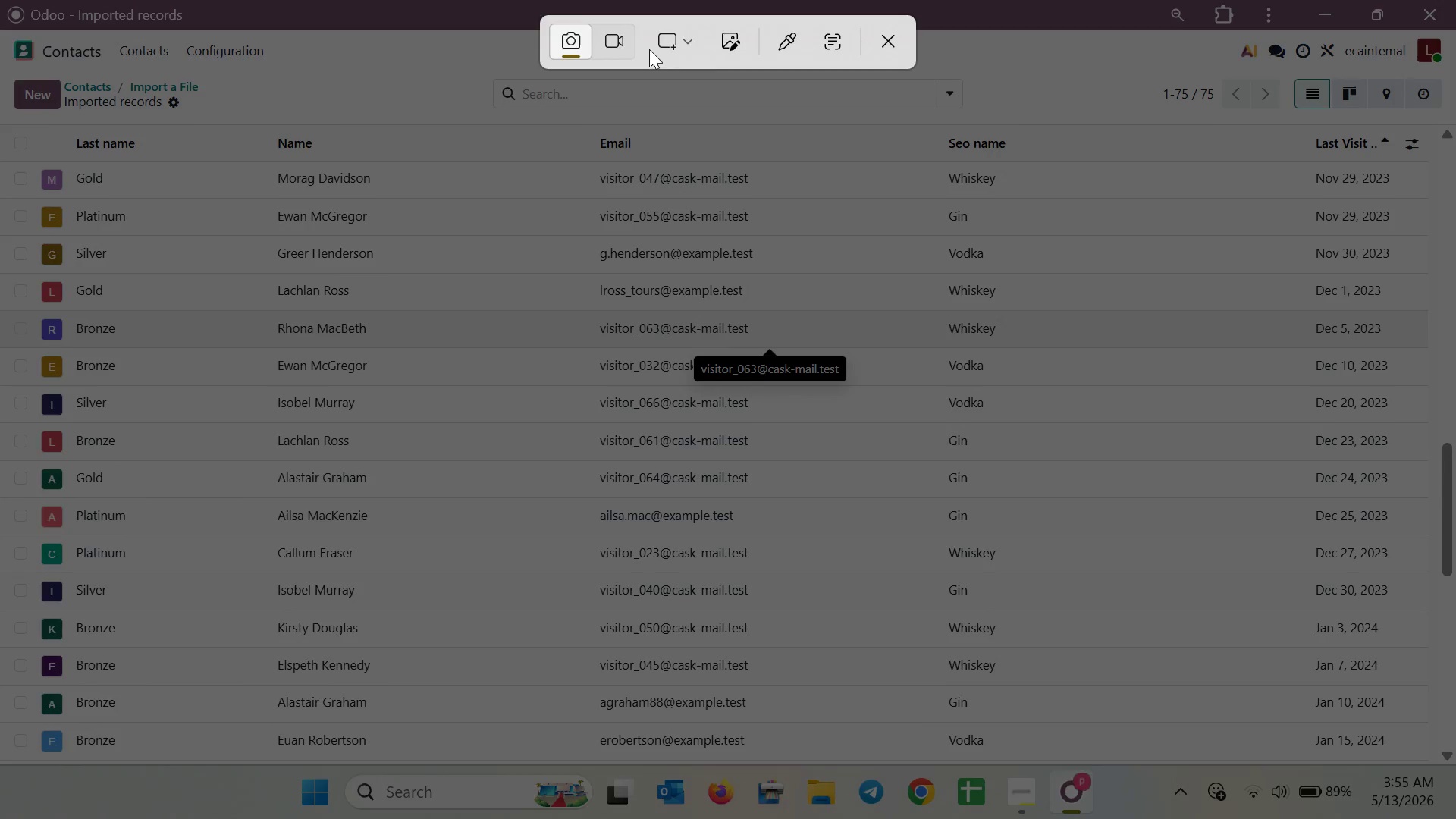 
mouse_move([644, 41])
 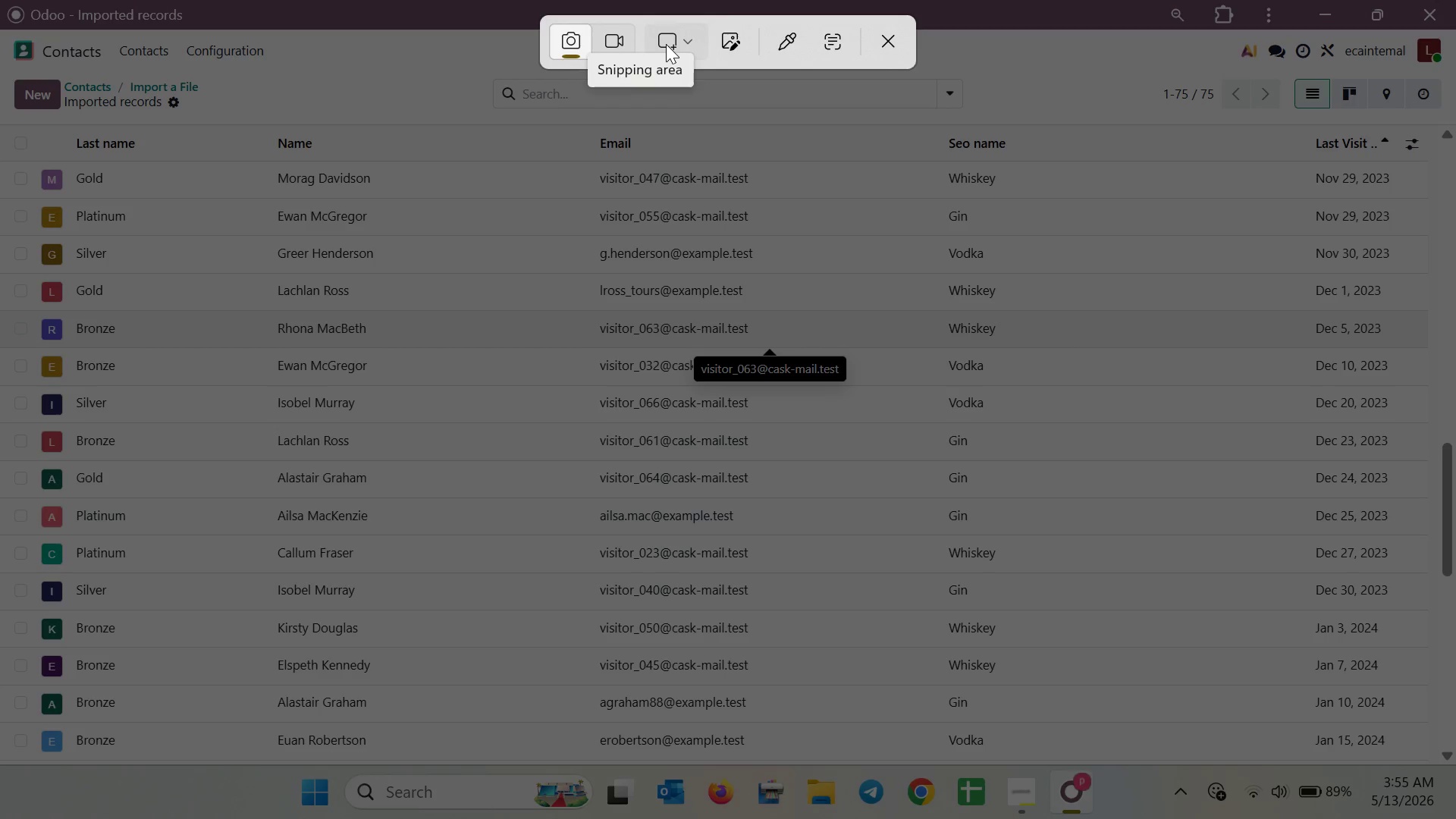 
left_click([666, 44])
 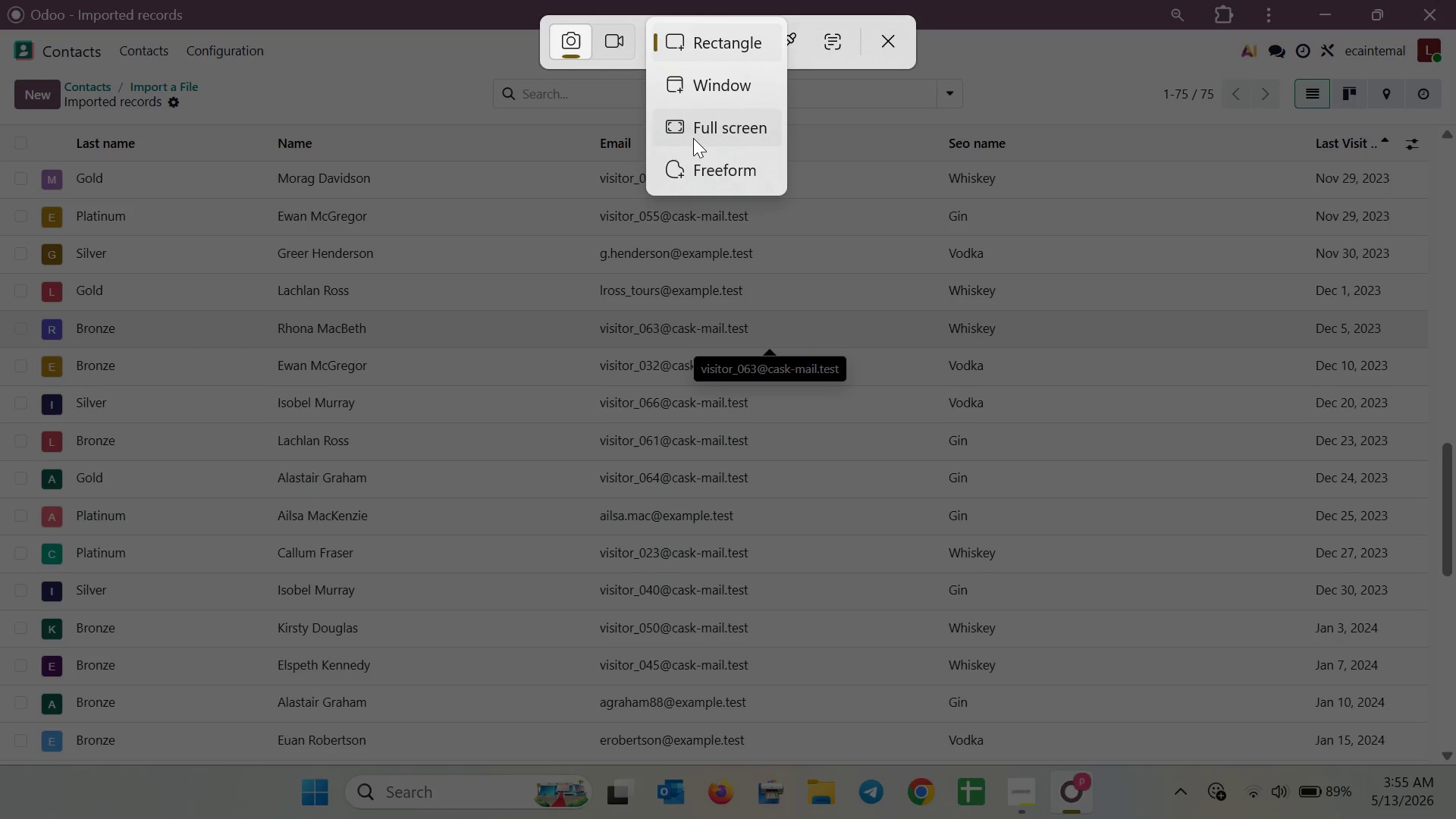 
left_click([693, 138])
 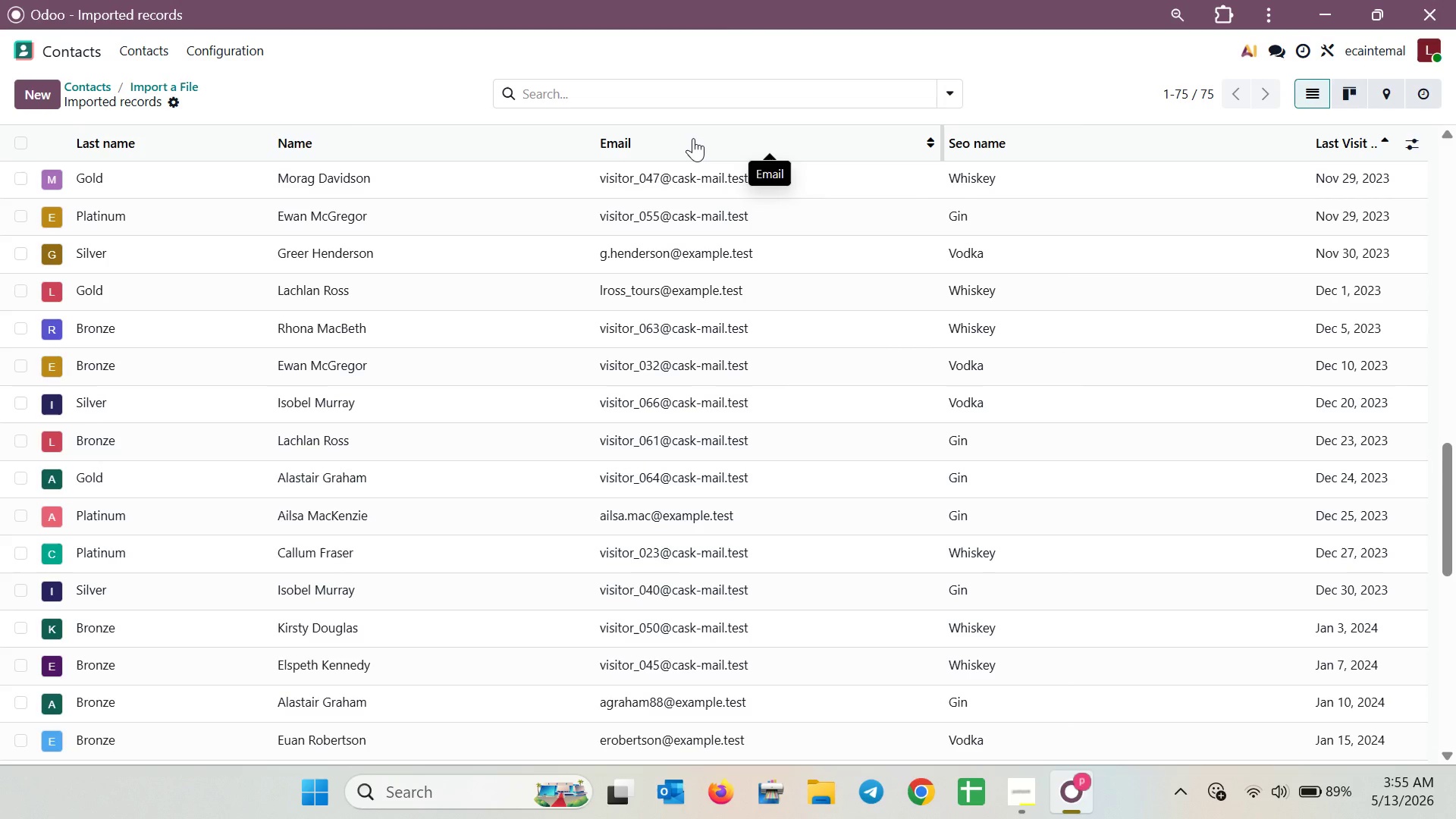 
wait(8.53)
 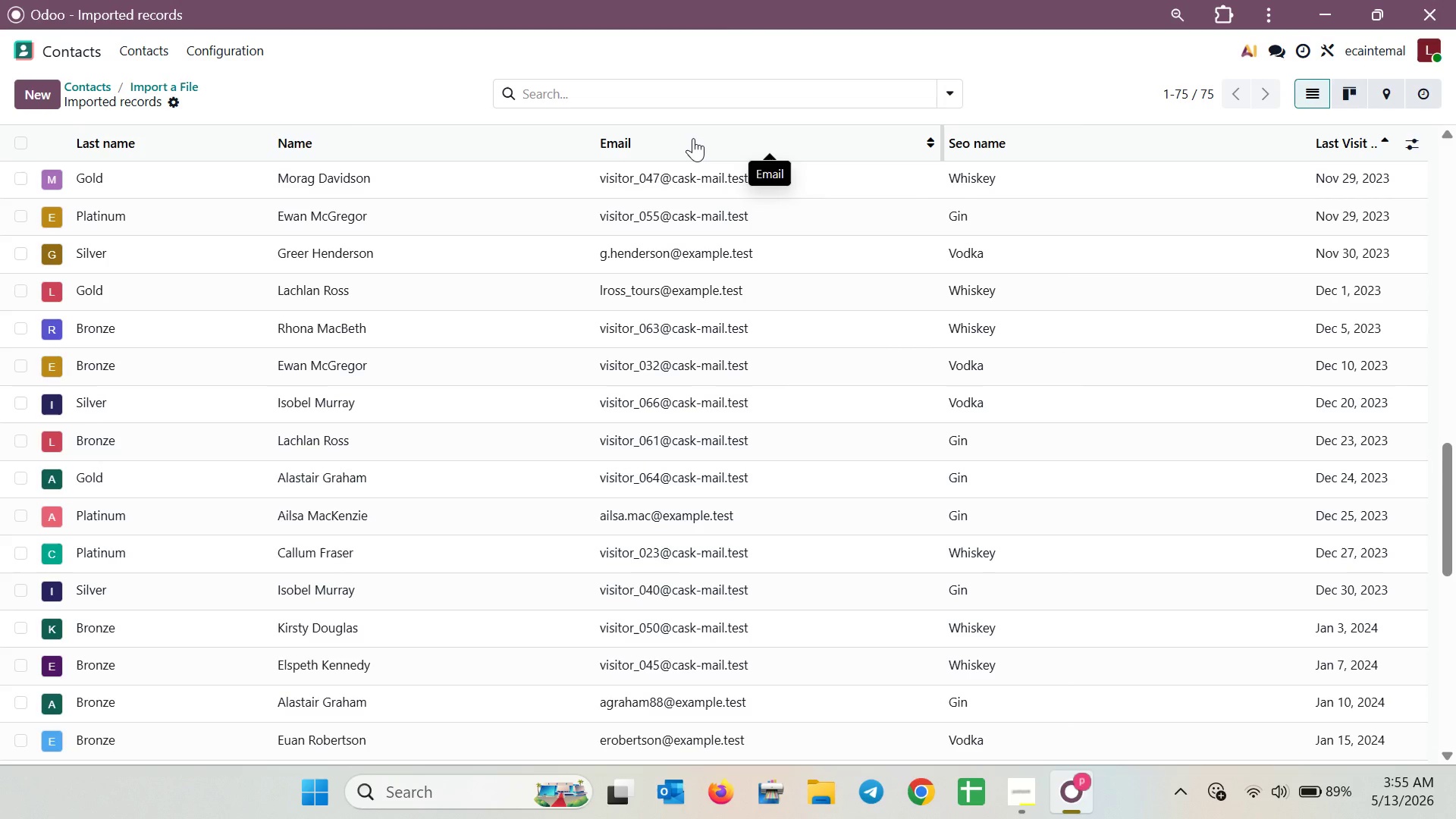 
left_click([1018, 788])